 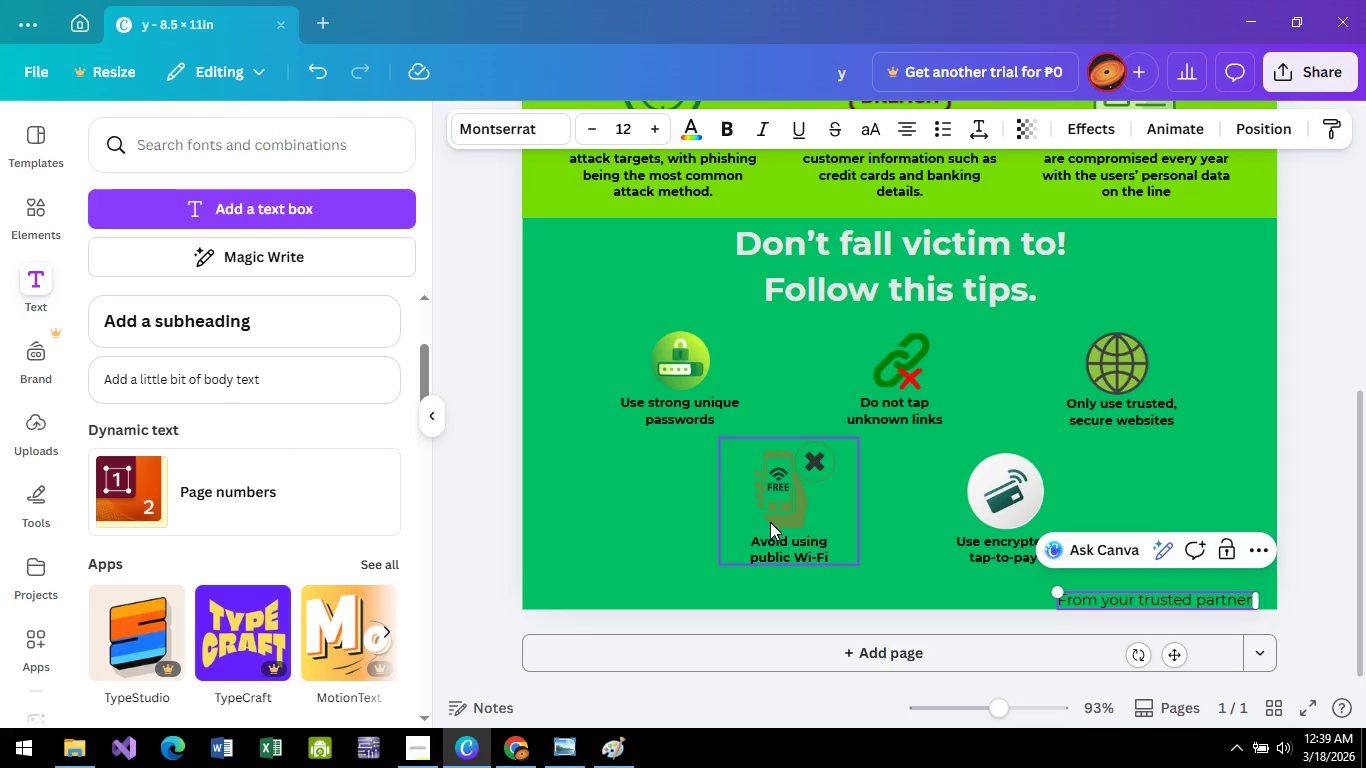 
left_click([1226, 596])
 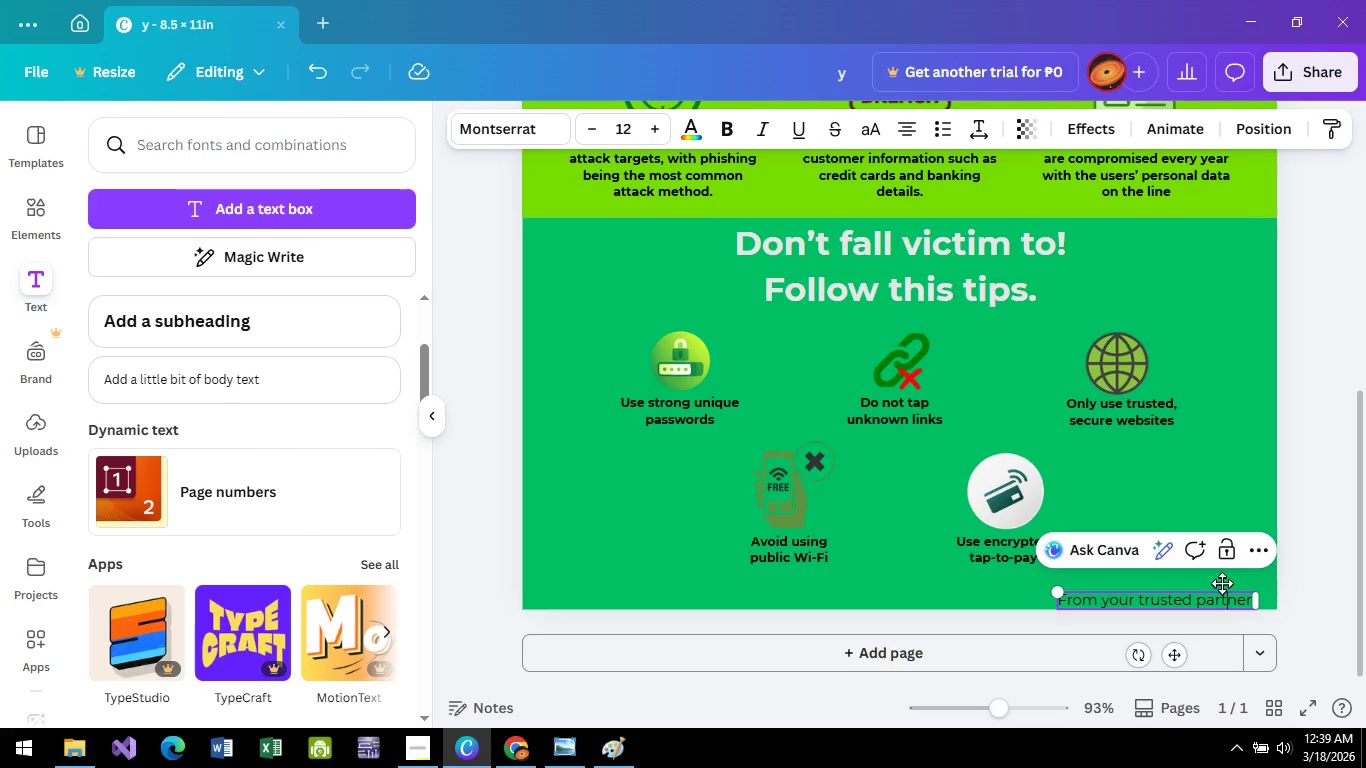 
hold_key(key=ArrowRight, duration=1.06)
 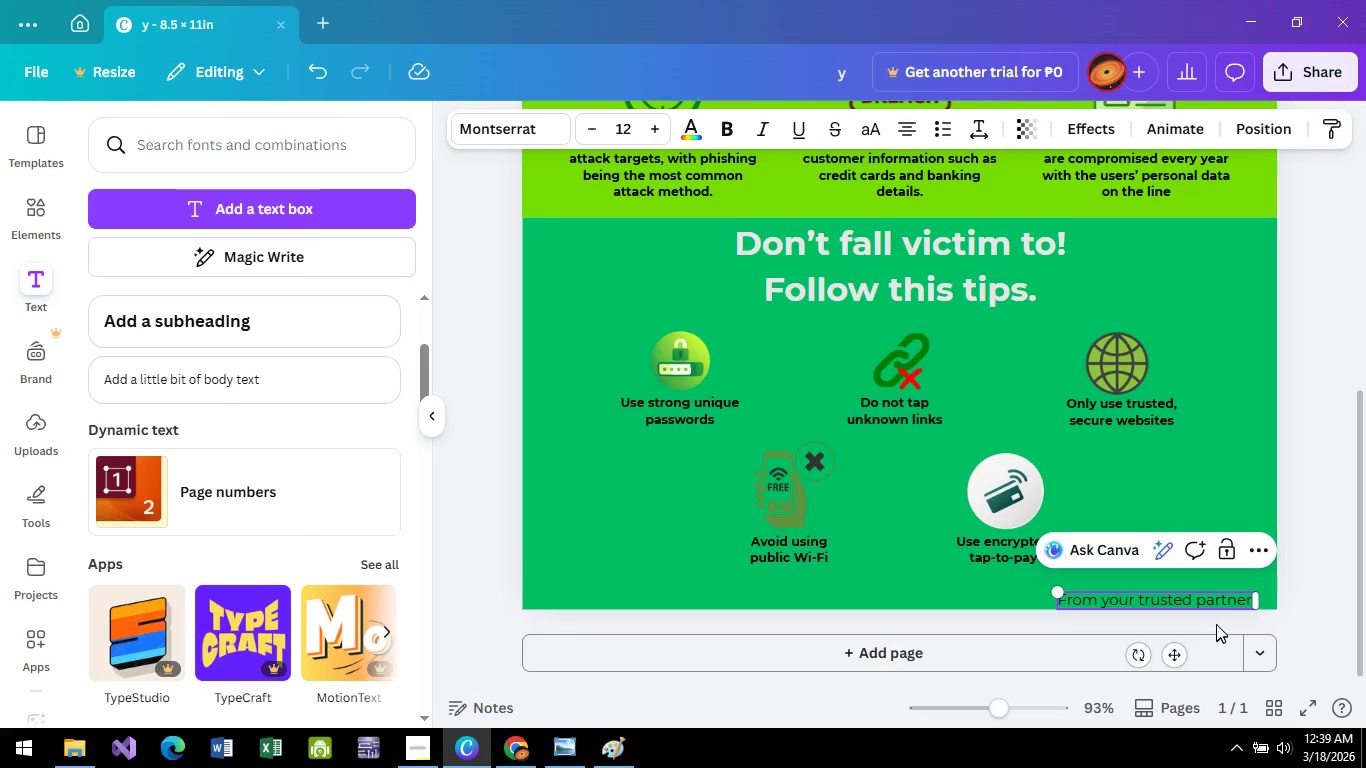 
key(ArrowRight)
 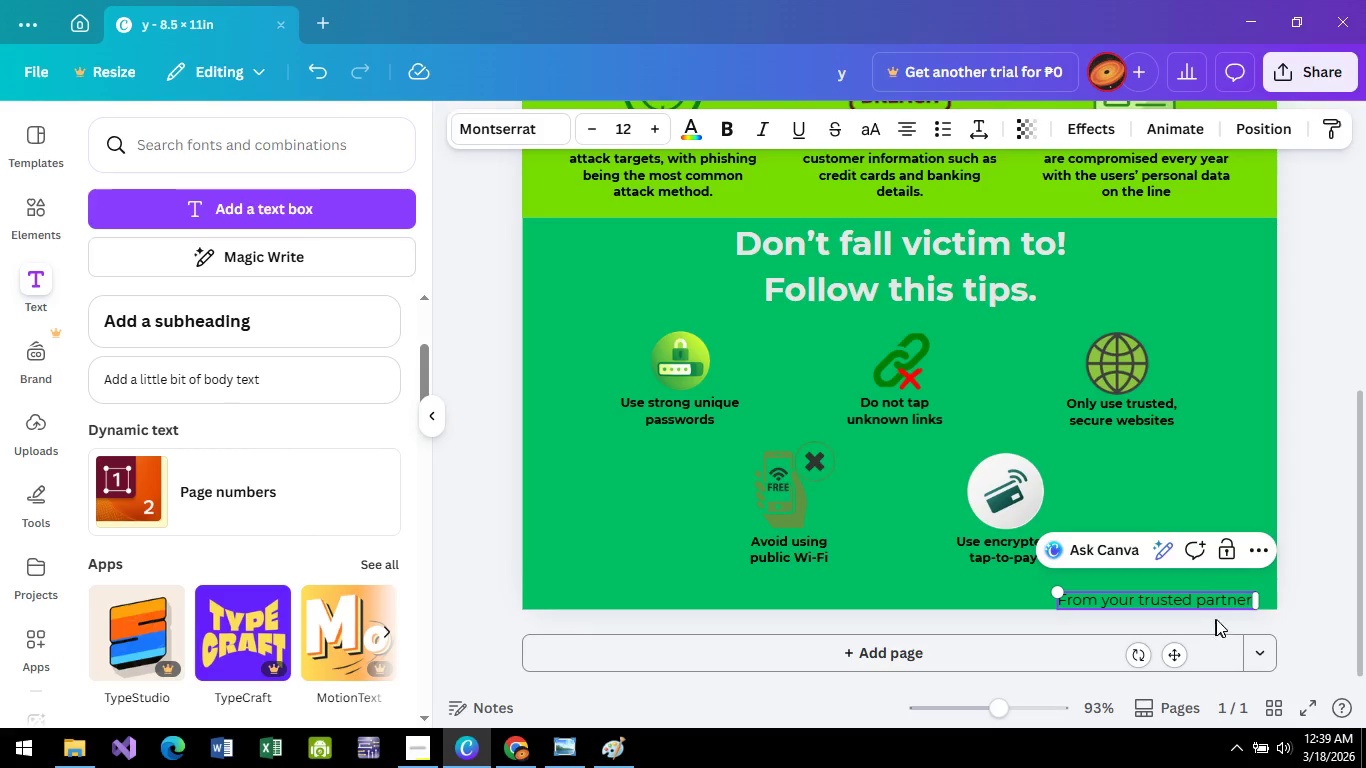 
key(ArrowRight)
 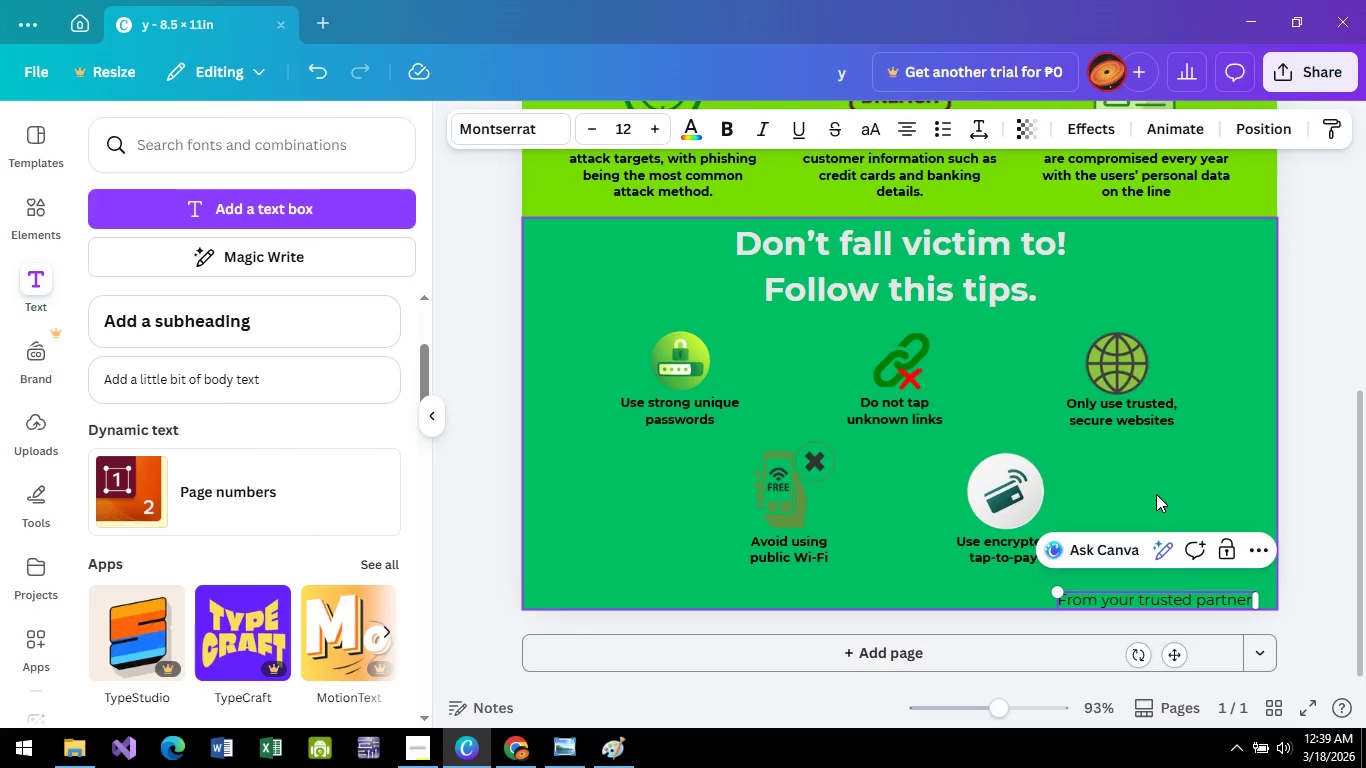 
type( her)
key(Backspace)
key(Backspace)
key(Backspace)
key(Backspace)
type(Her)
key(Backspace)
type(ritage Heirloom Grocers)
 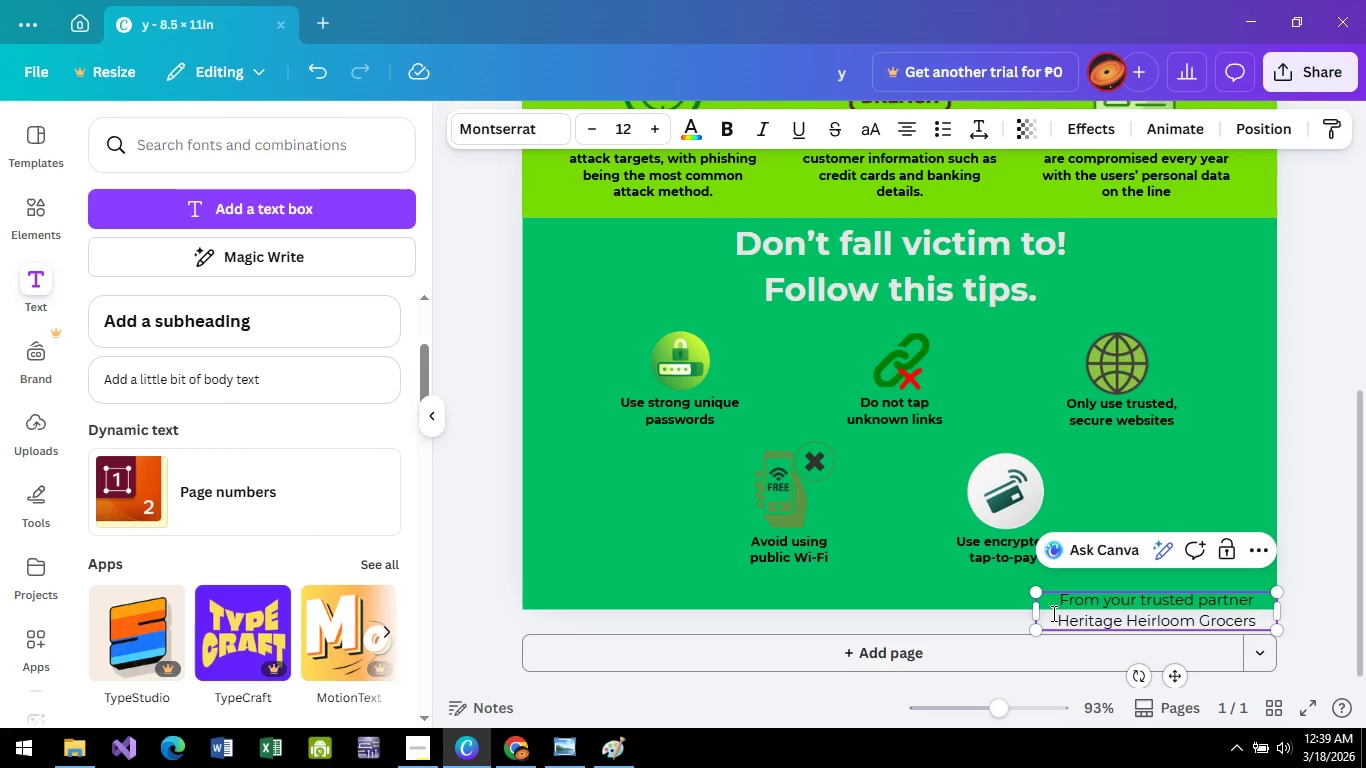 
left_click_drag(start_coordinate=[1034, 605], to_coordinate=[861, 561])
 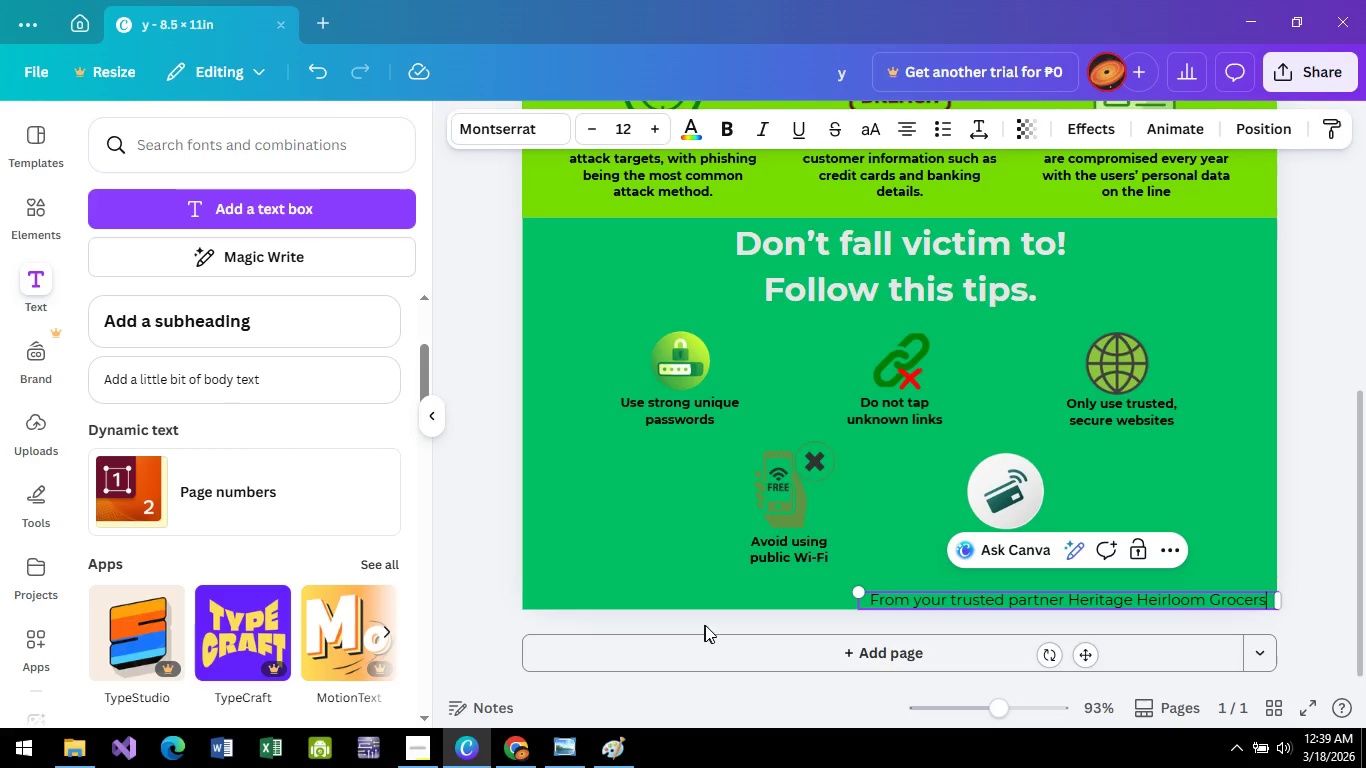 
left_click([712, 622])
 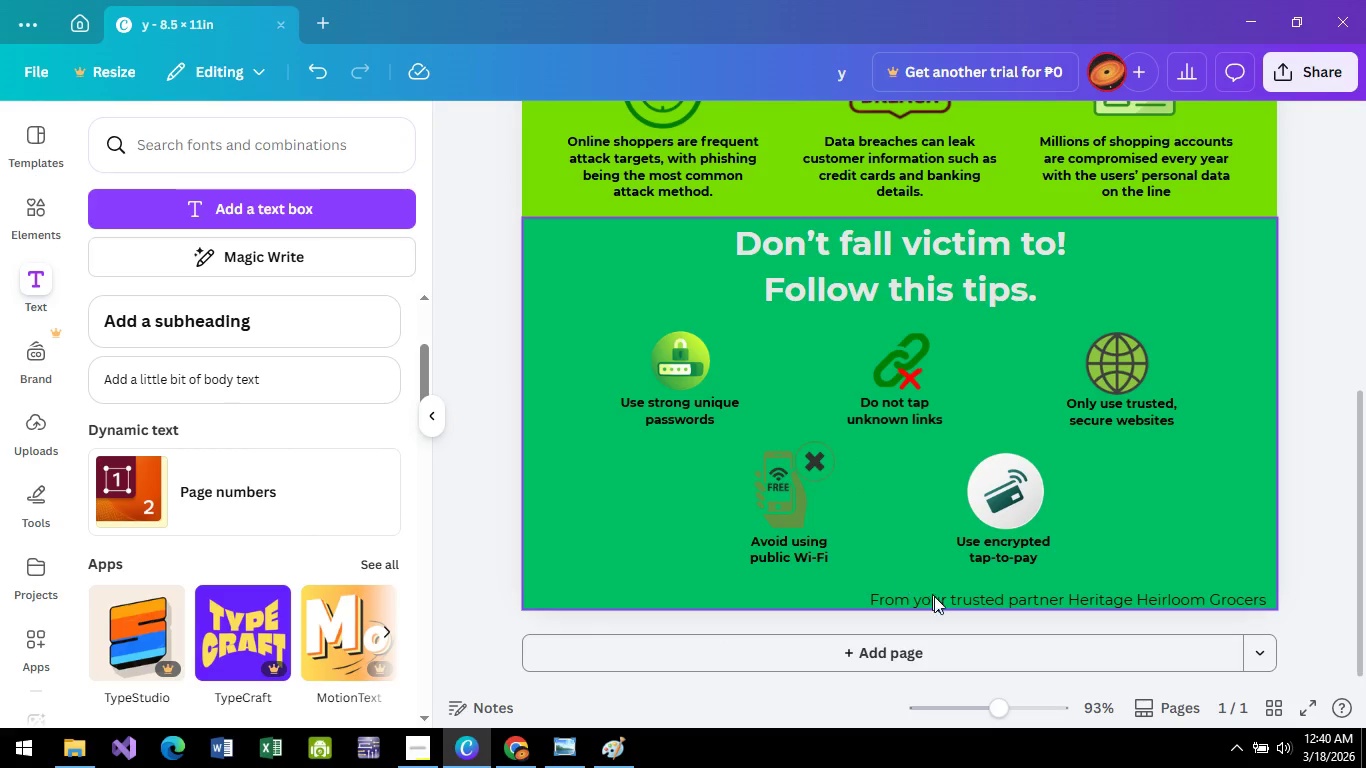 
left_click([983, 604])
 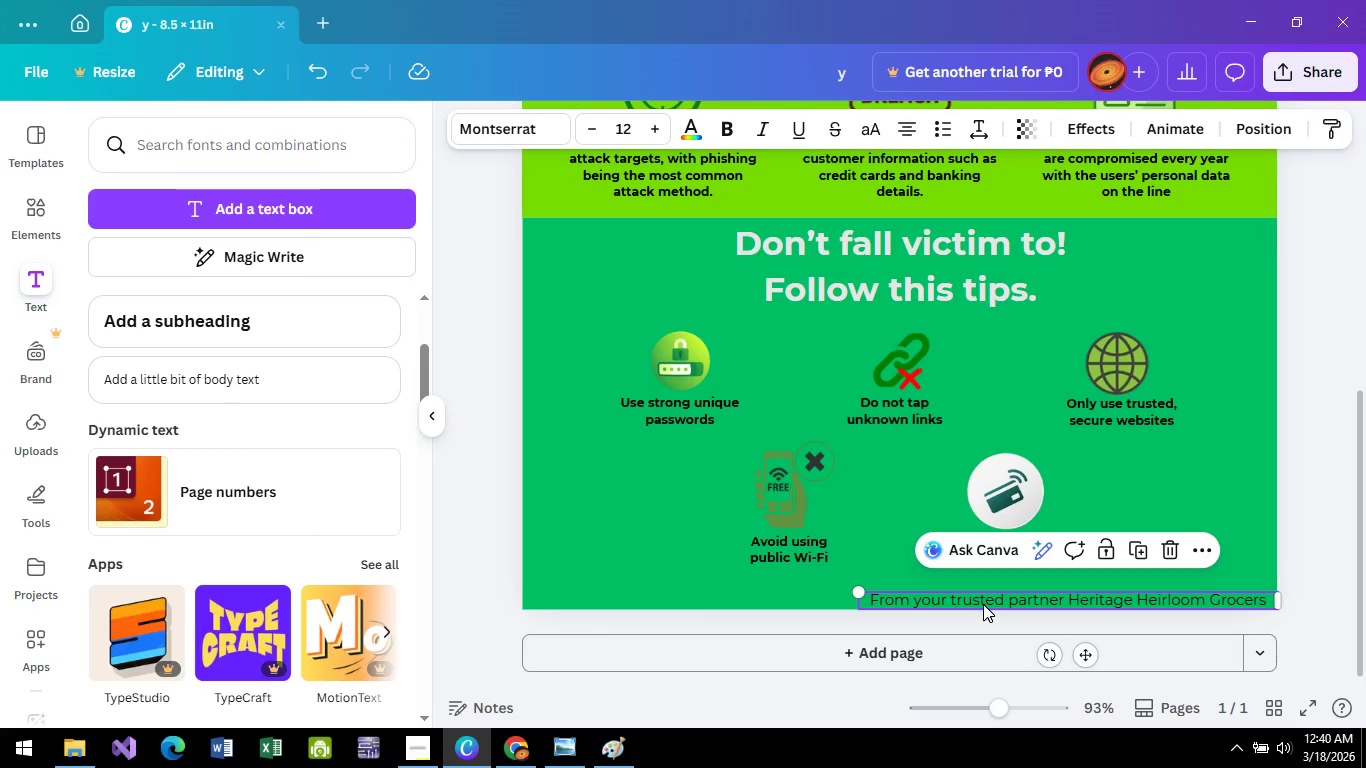 
key(Control+C)
 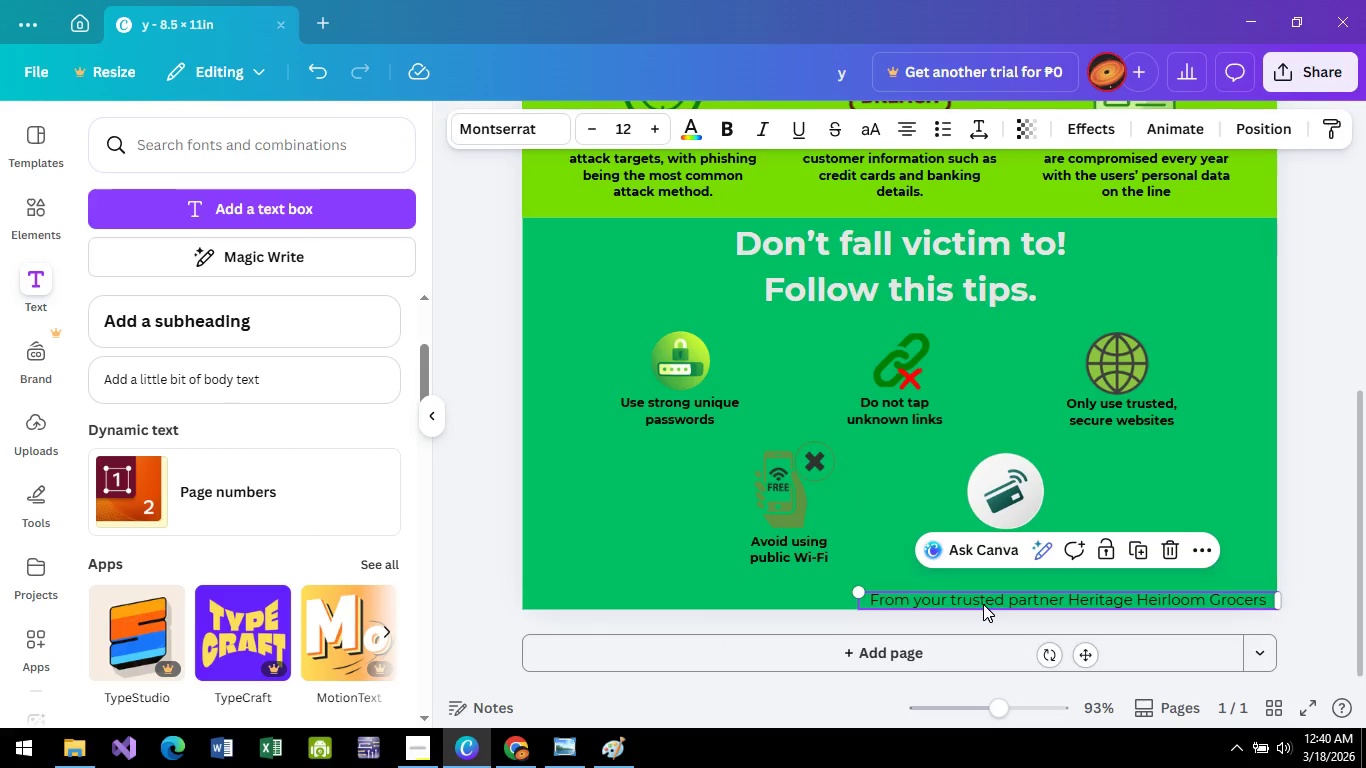 
key(Control+V)
 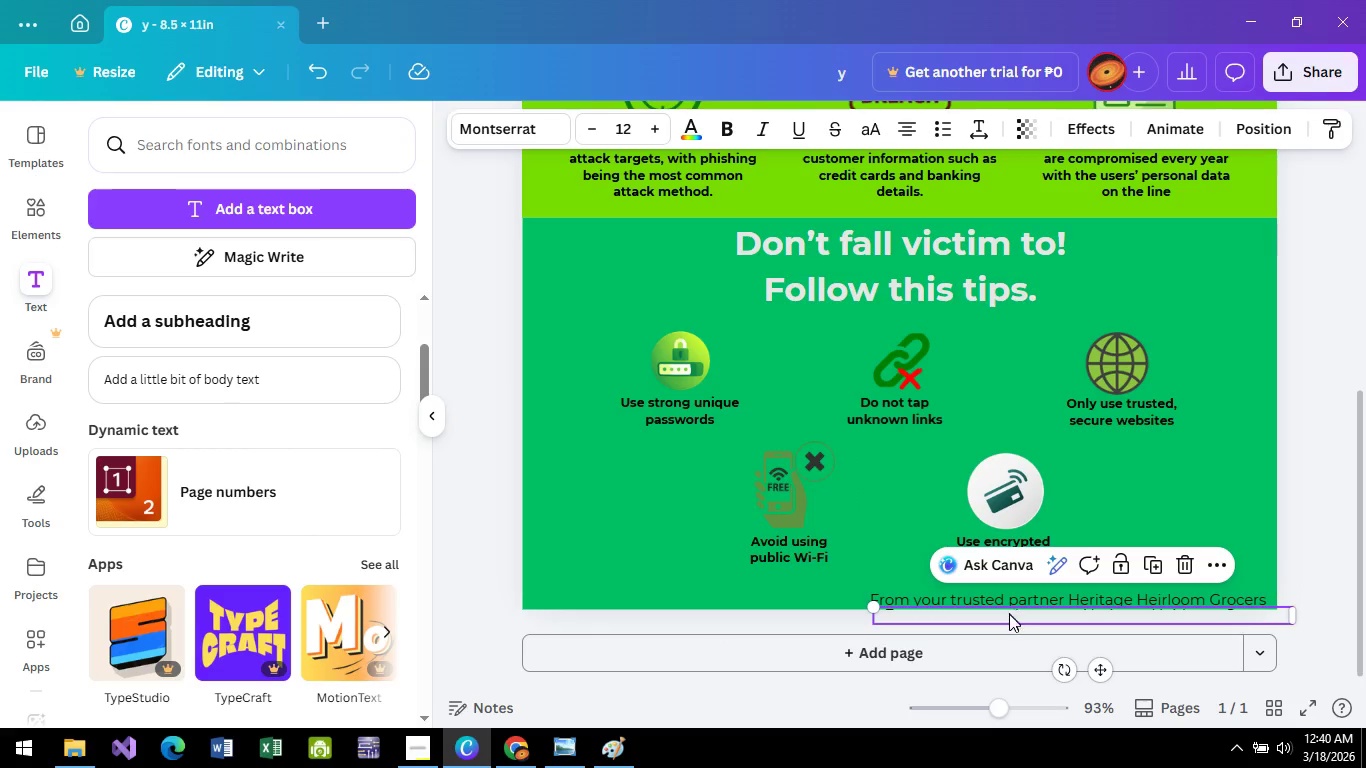 
left_click_drag(start_coordinate=[1007, 619], to_coordinate=[673, 596])
 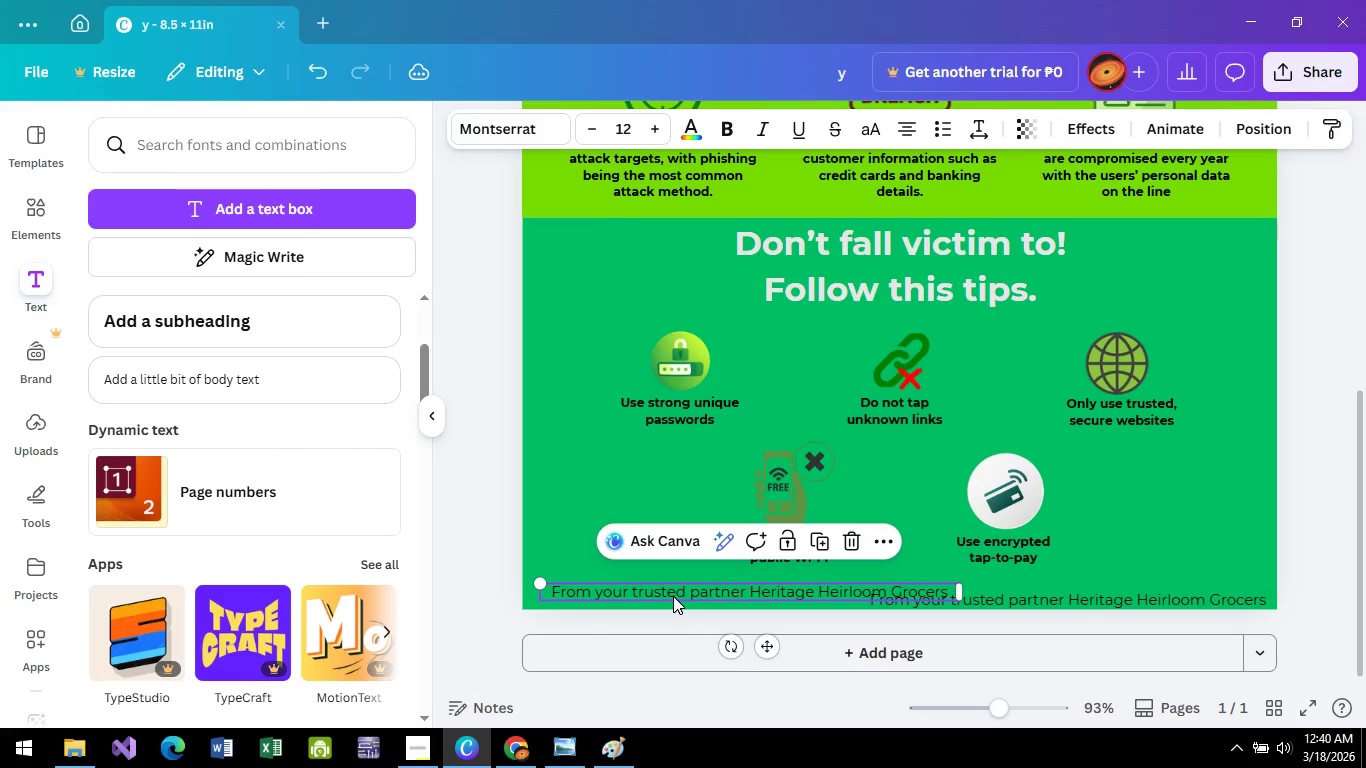 
left_click([673, 596])
 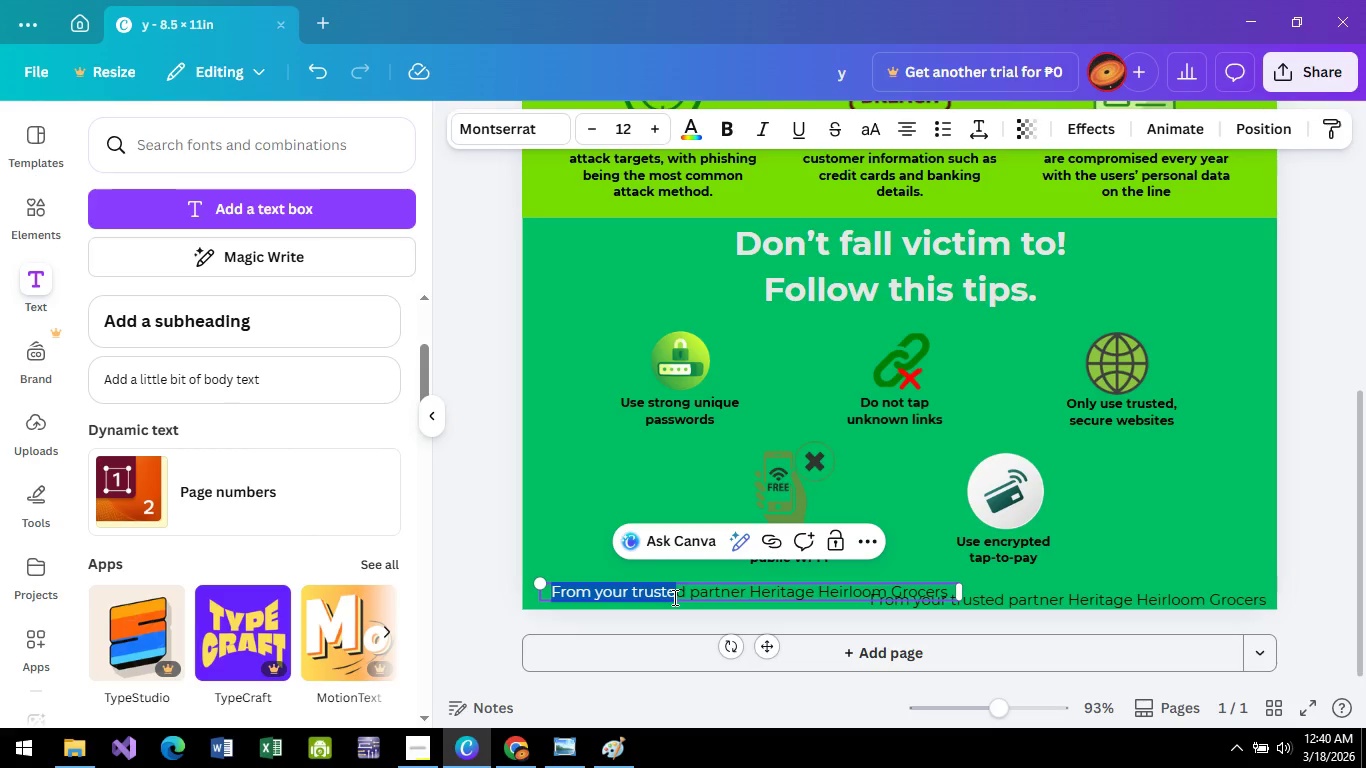 
key(Control+A)
 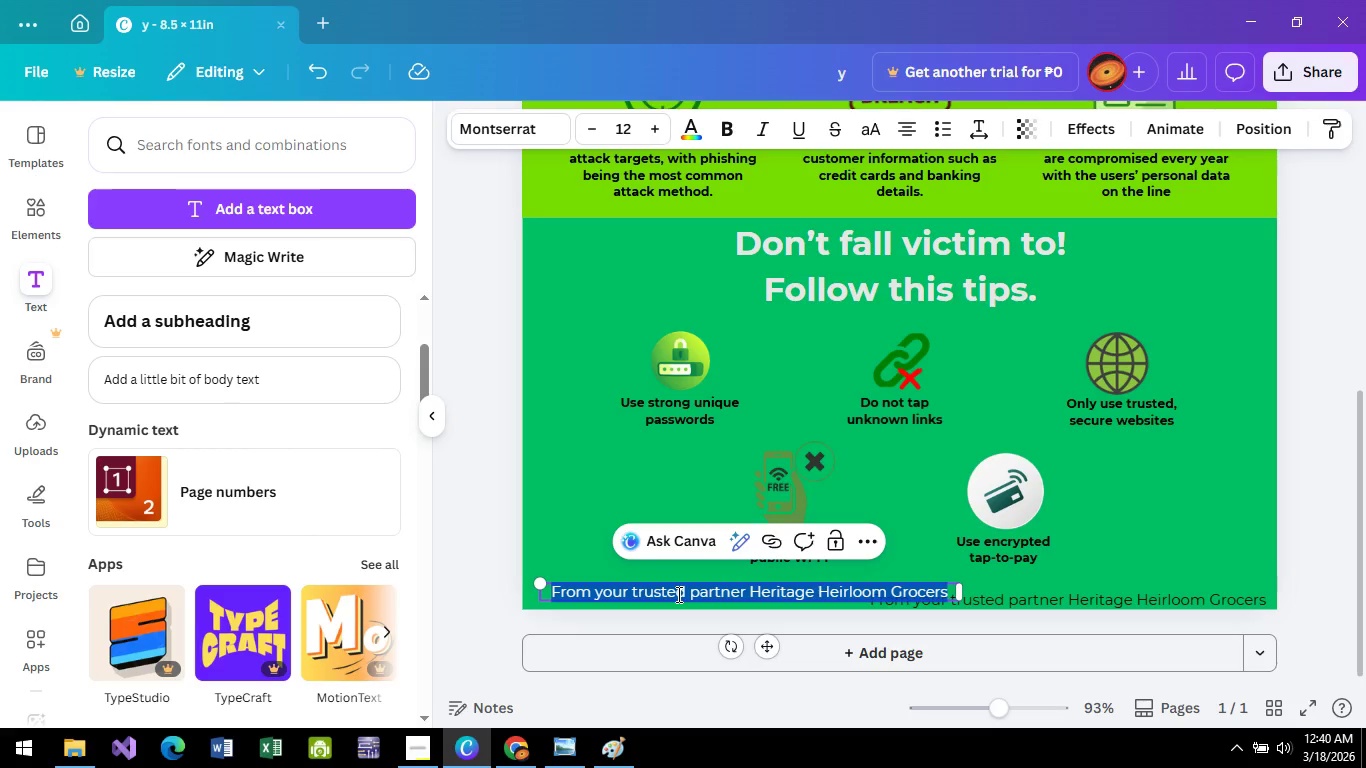 
type(2026)
 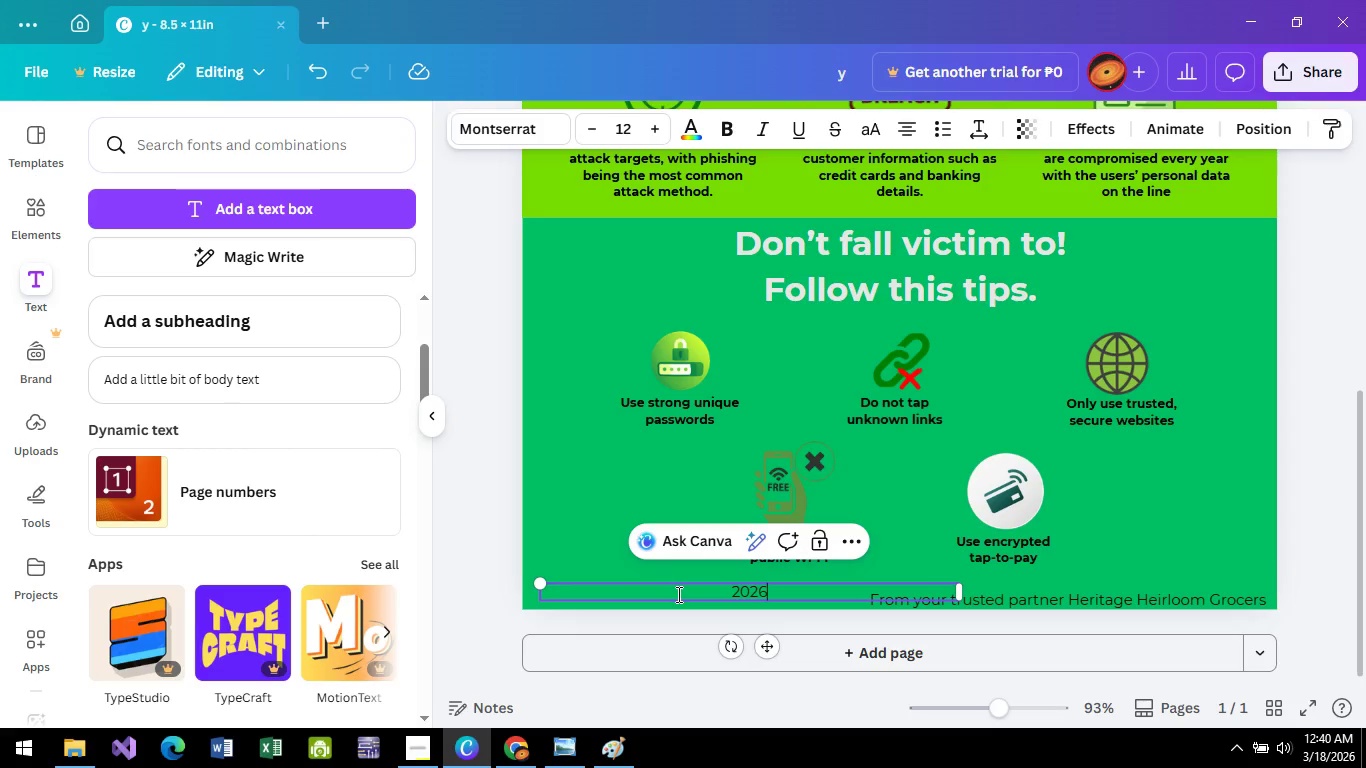 
hold_key(key=ArrowLeft, duration=0.59)
 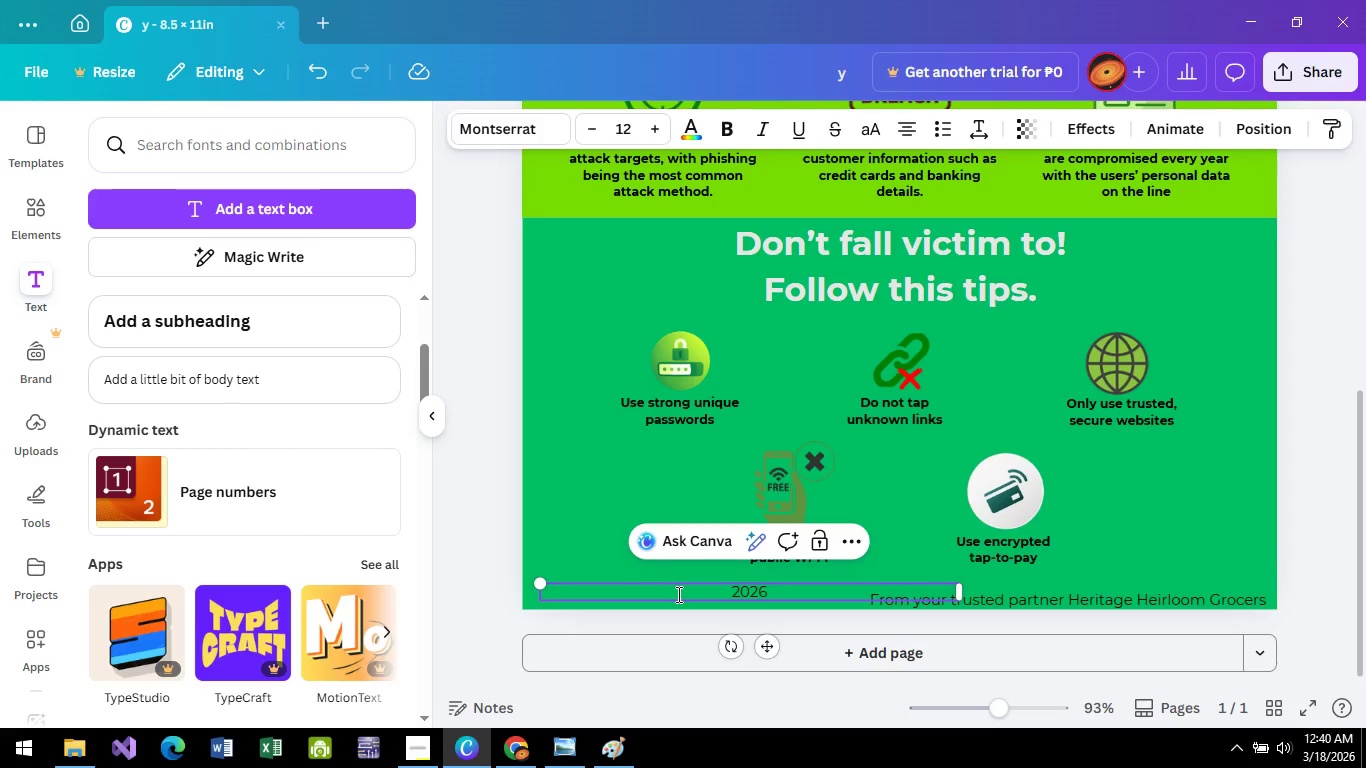 
type(Cret)
key(Backspace)
type(ated )
 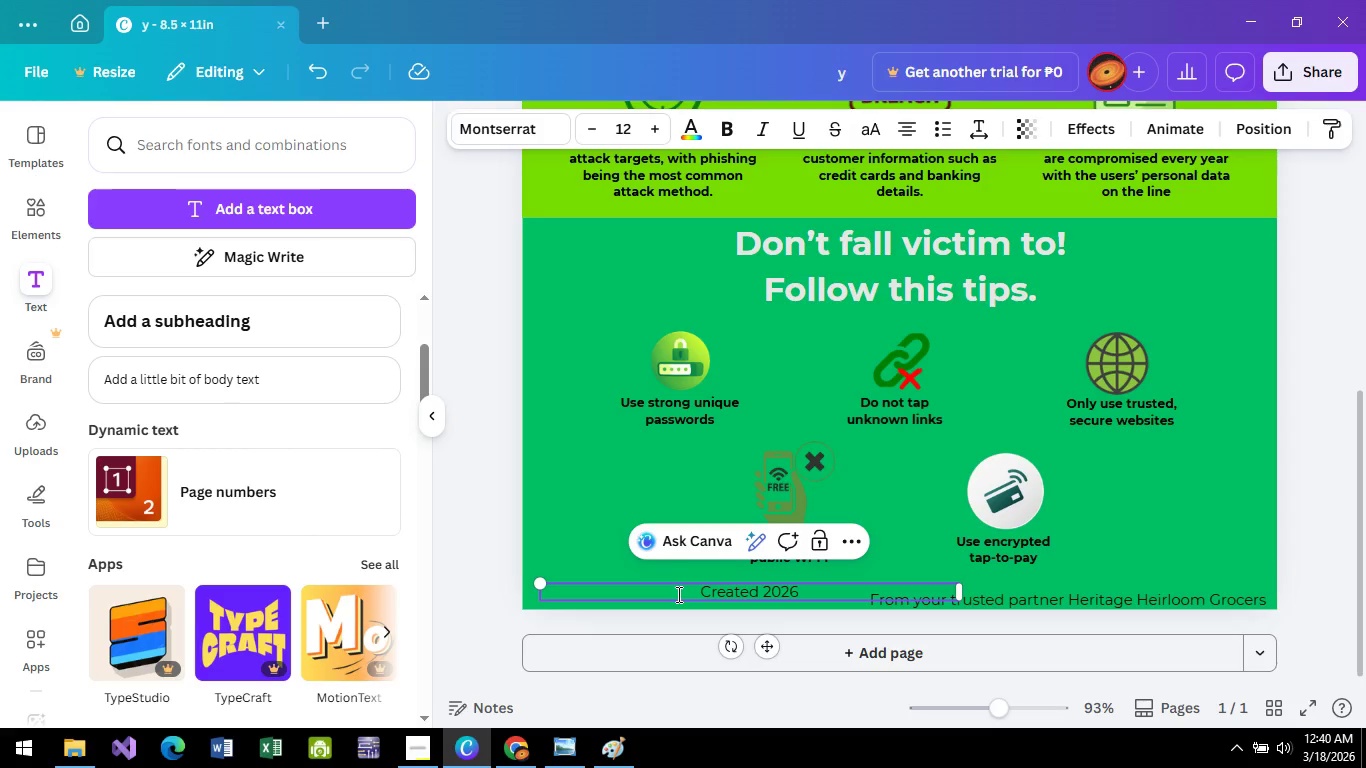 
wait(6.5)
 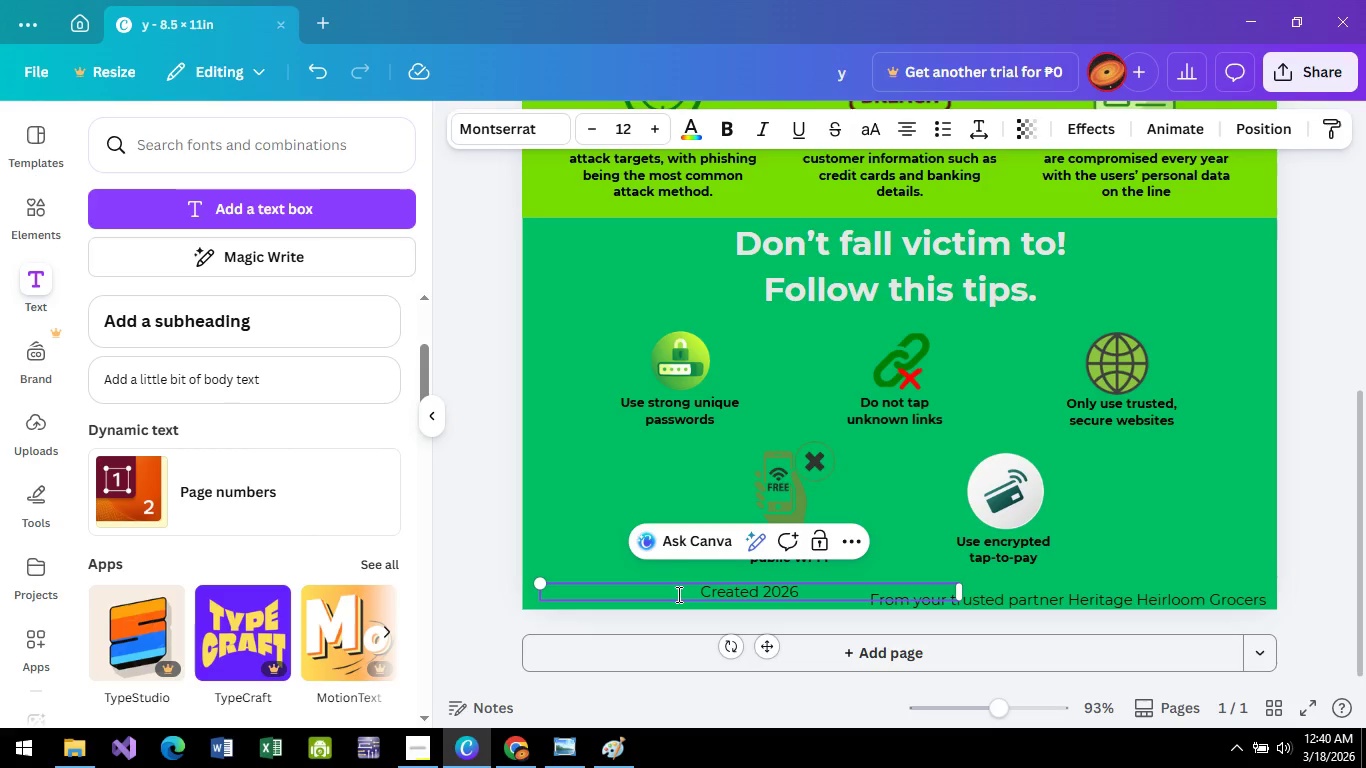 
hold_key(key=Backspace, duration=0.53)
 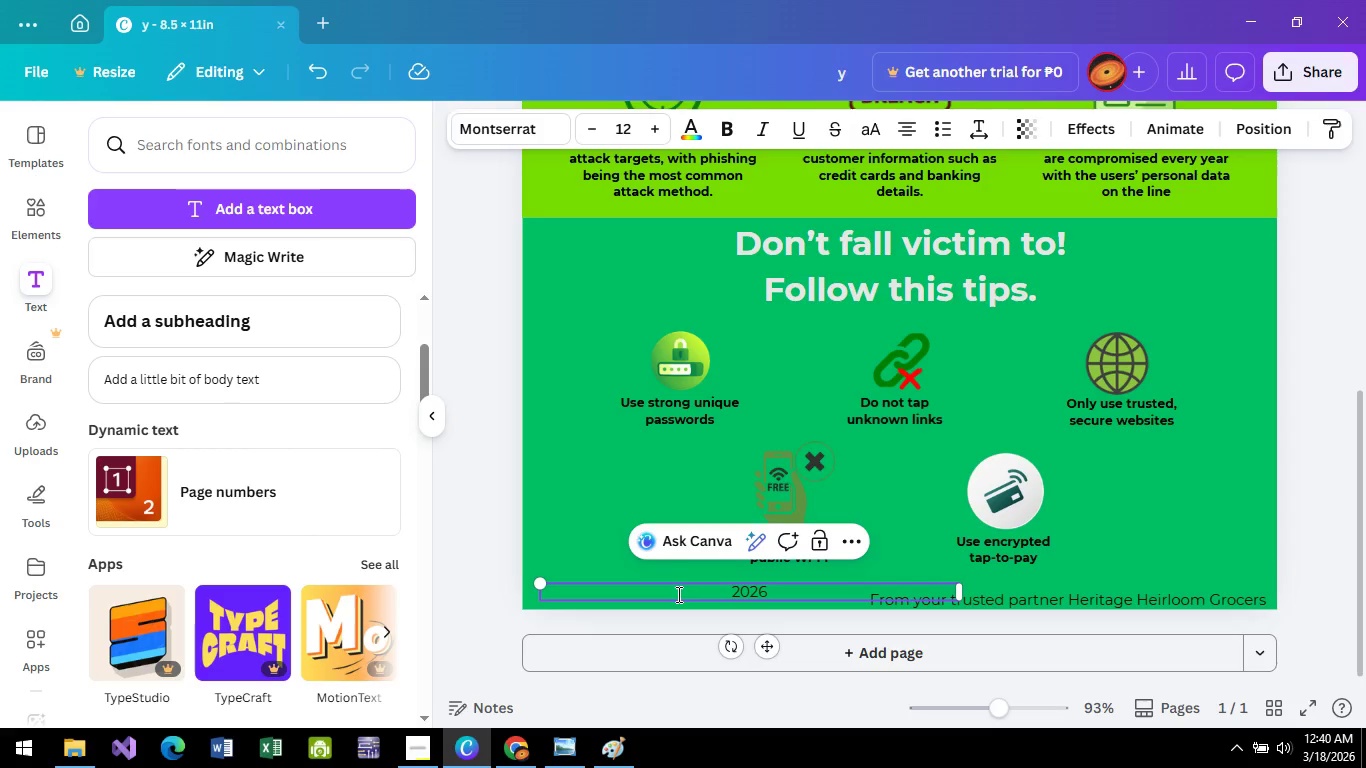 
key(Backspace)
type(Year Created: )
 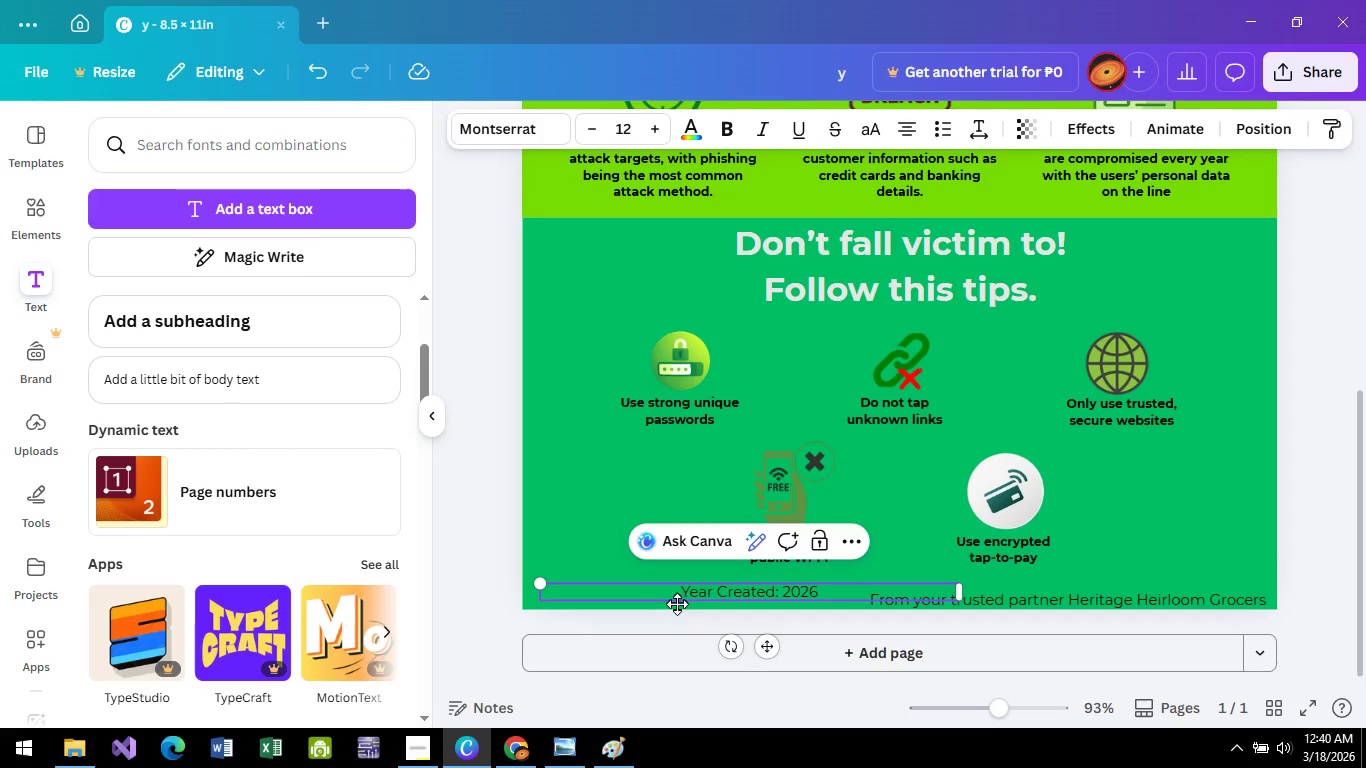 
left_click_drag(start_coordinate=[1046, 595], to_coordinate=[700, 598])
 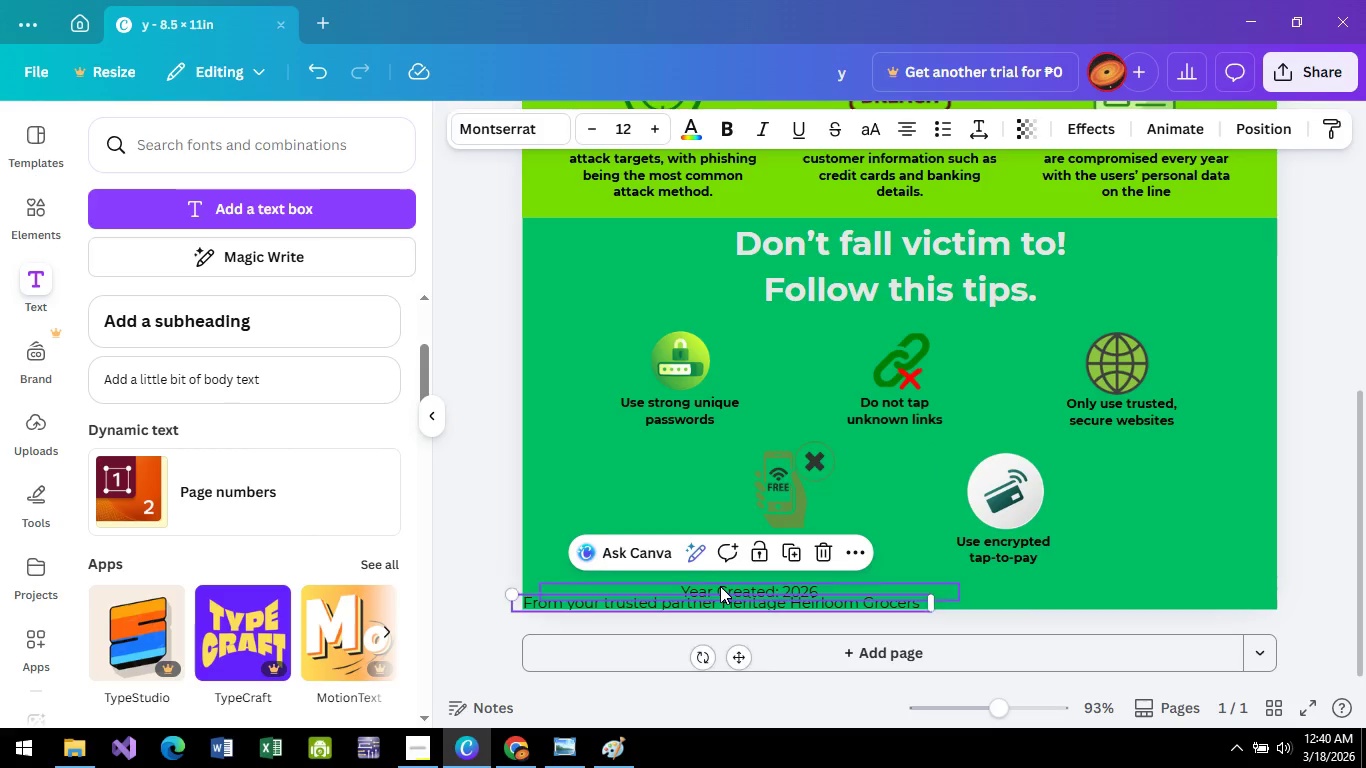 
left_click_drag(start_coordinate=[718, 586], to_coordinate=[1124, 591])
 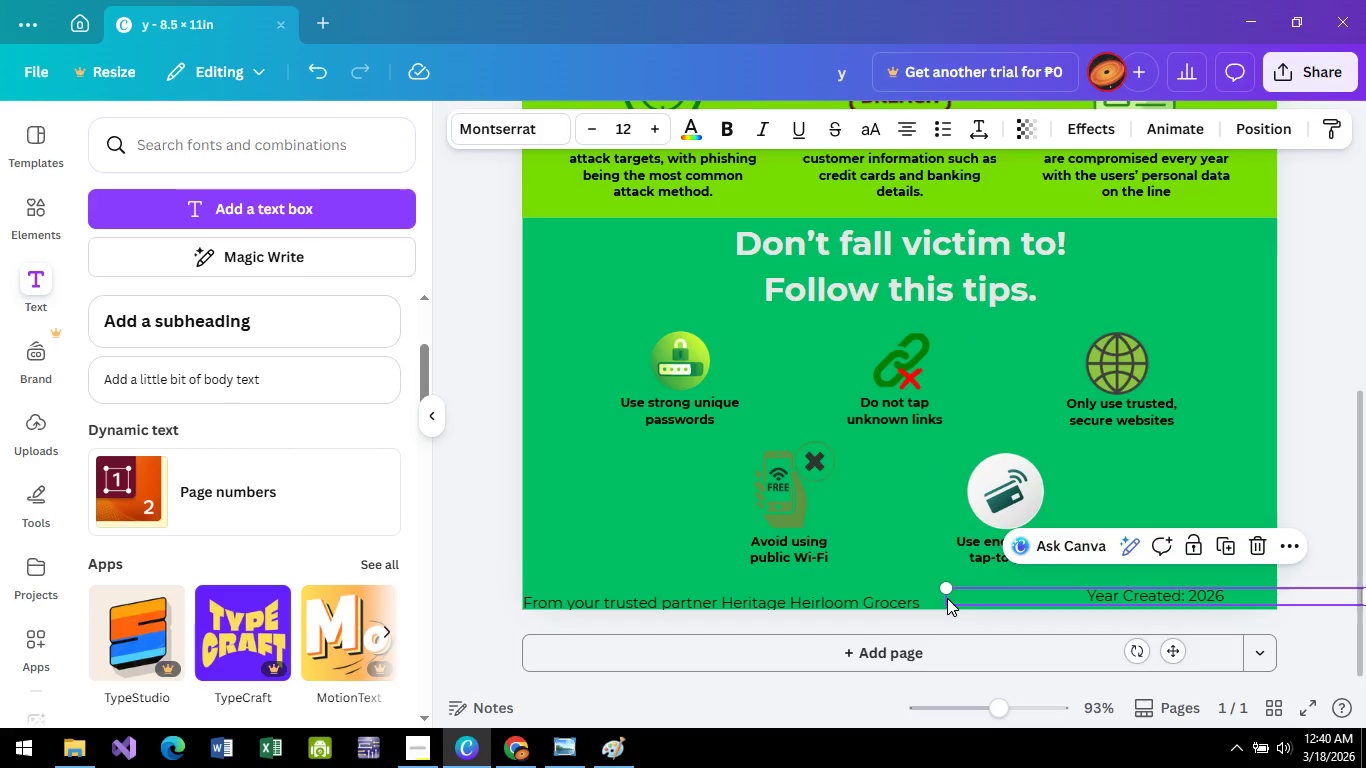 
left_click_drag(start_coordinate=[945, 599], to_coordinate=[1150, 584])
 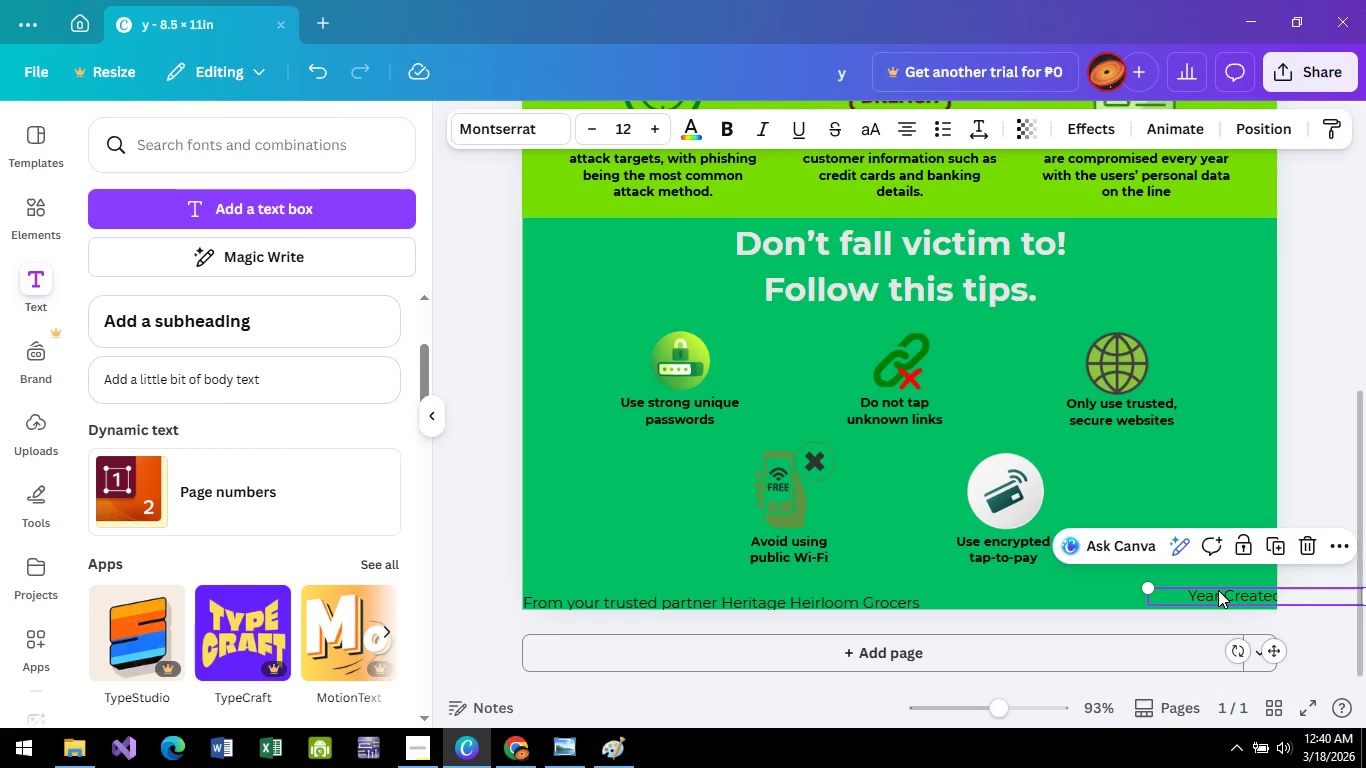 
left_click_drag(start_coordinate=[1221, 592], to_coordinate=[1166, 595])
 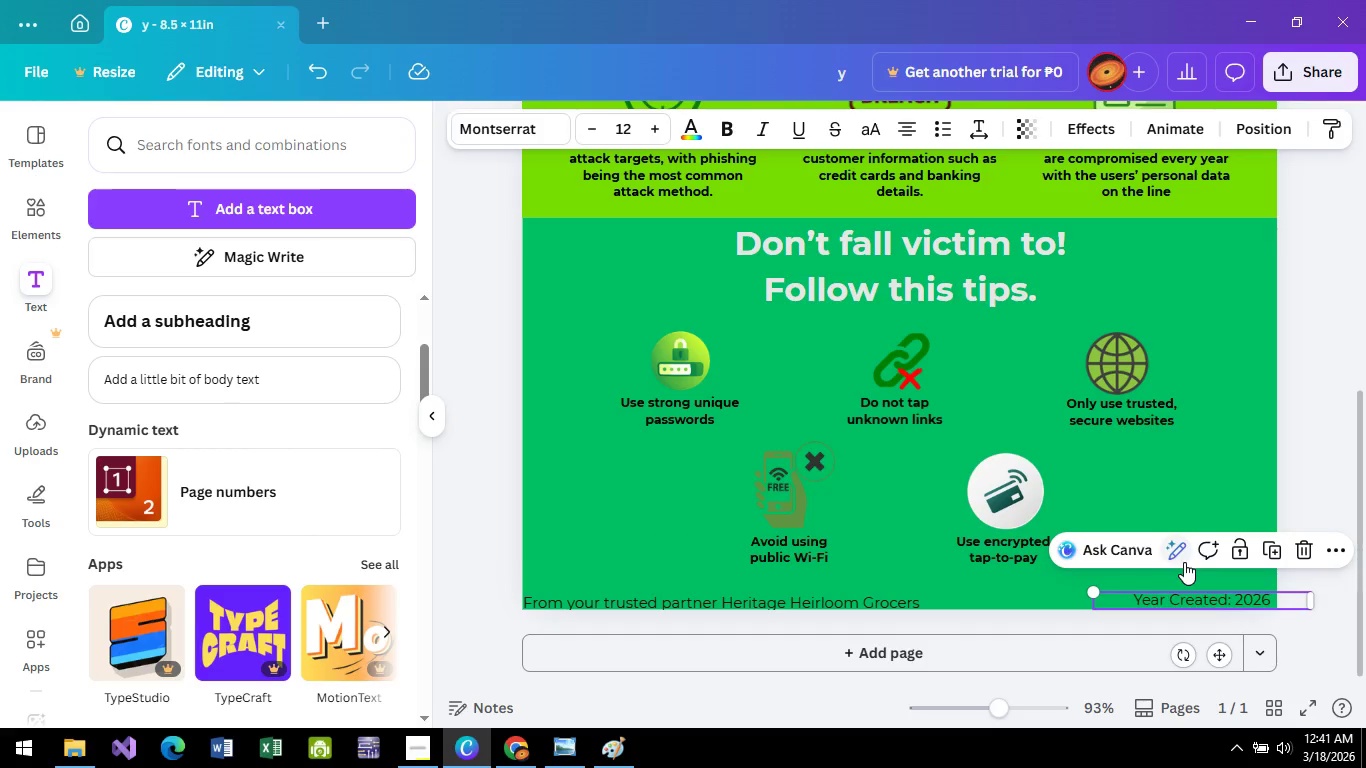 
left_click([1185, 563])
 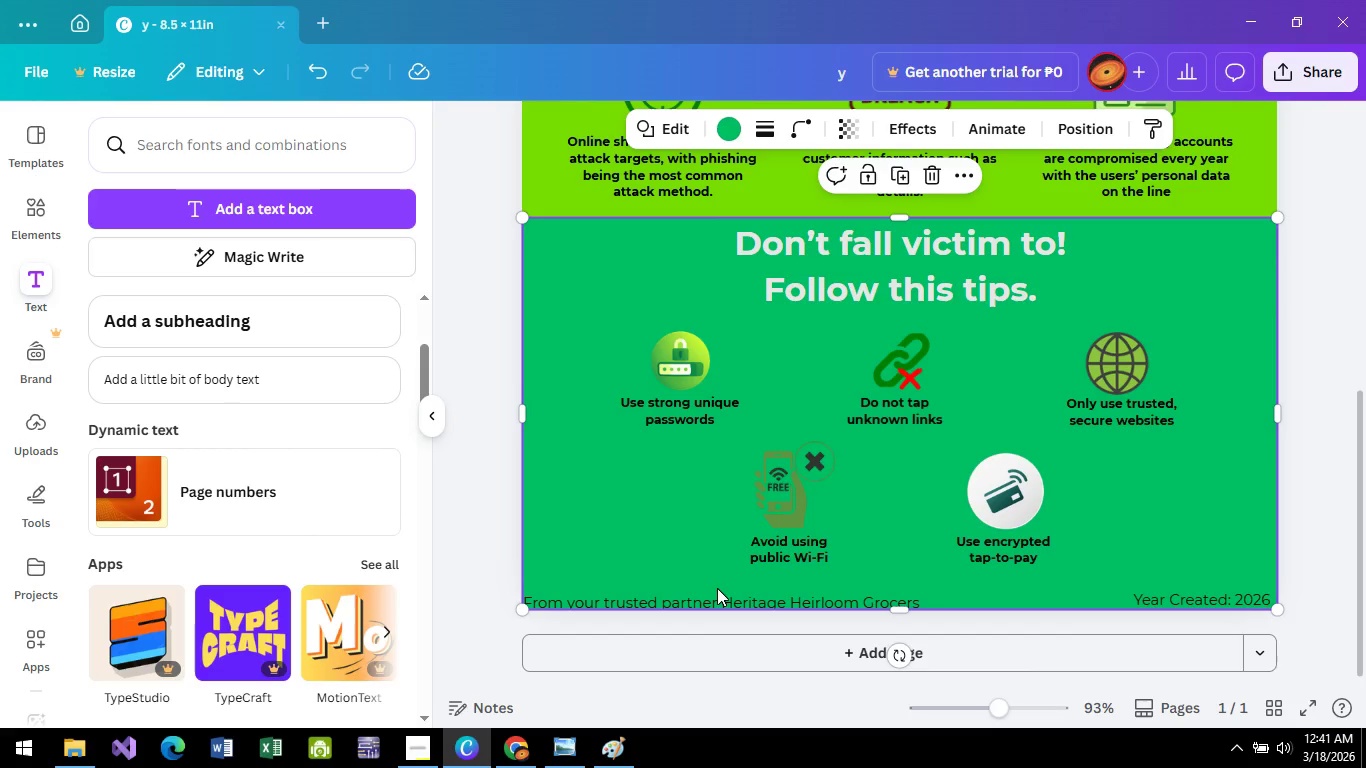 
left_click([716, 595])
 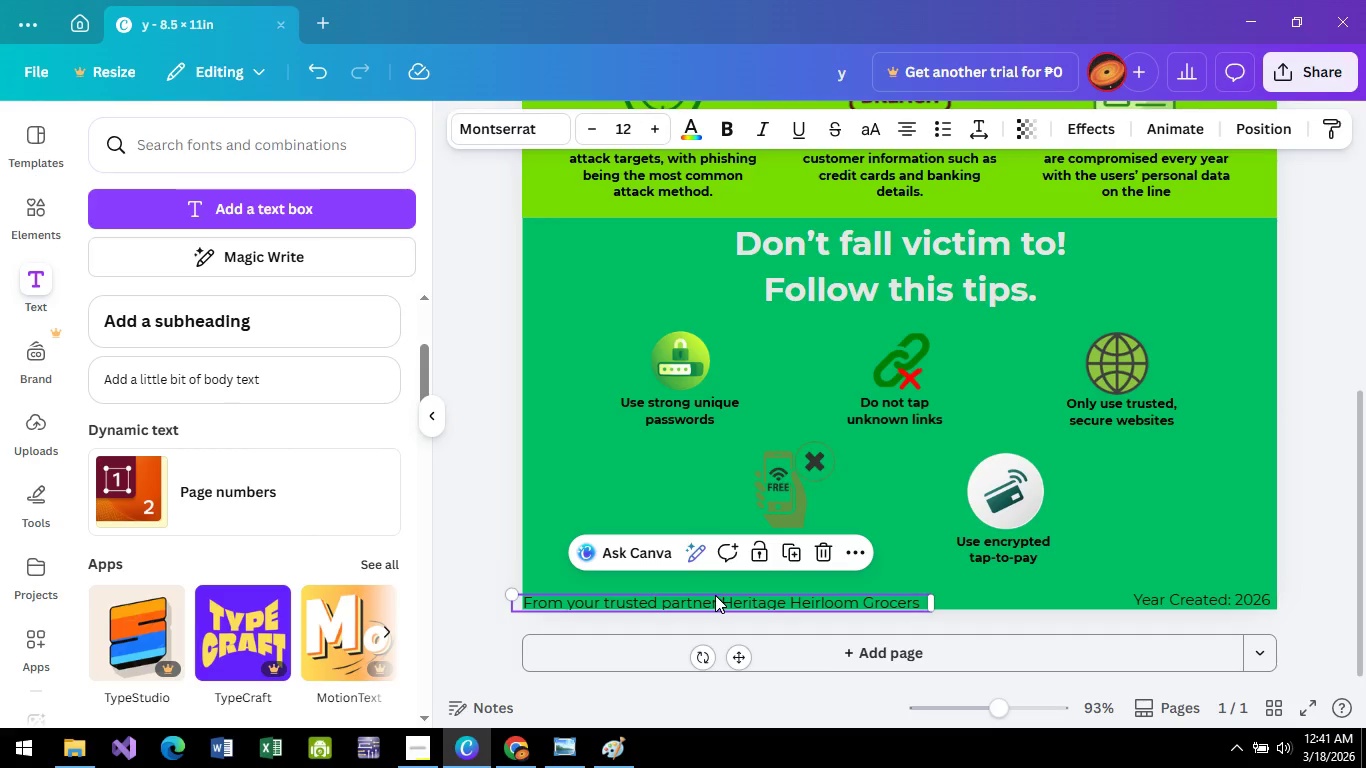 
key(ArrowUp)
 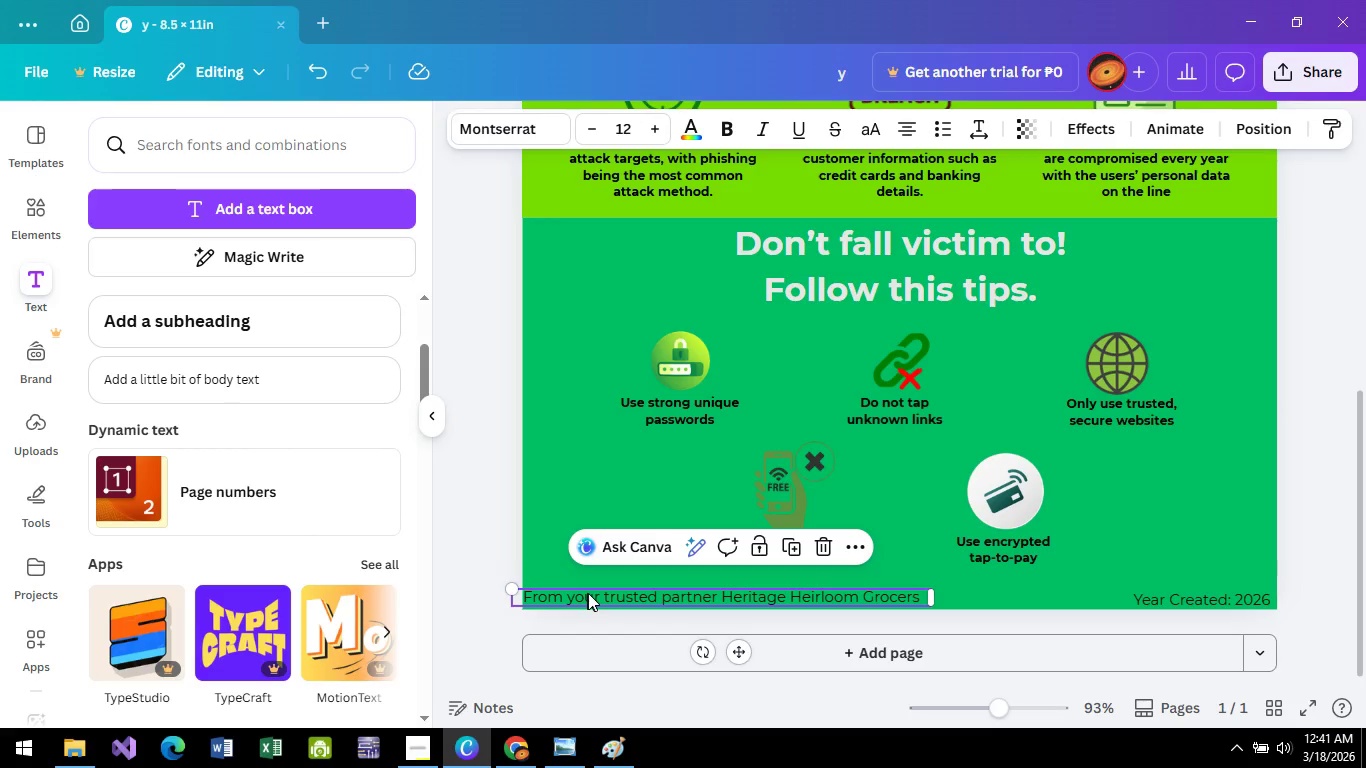 
key(ArrowDown)
 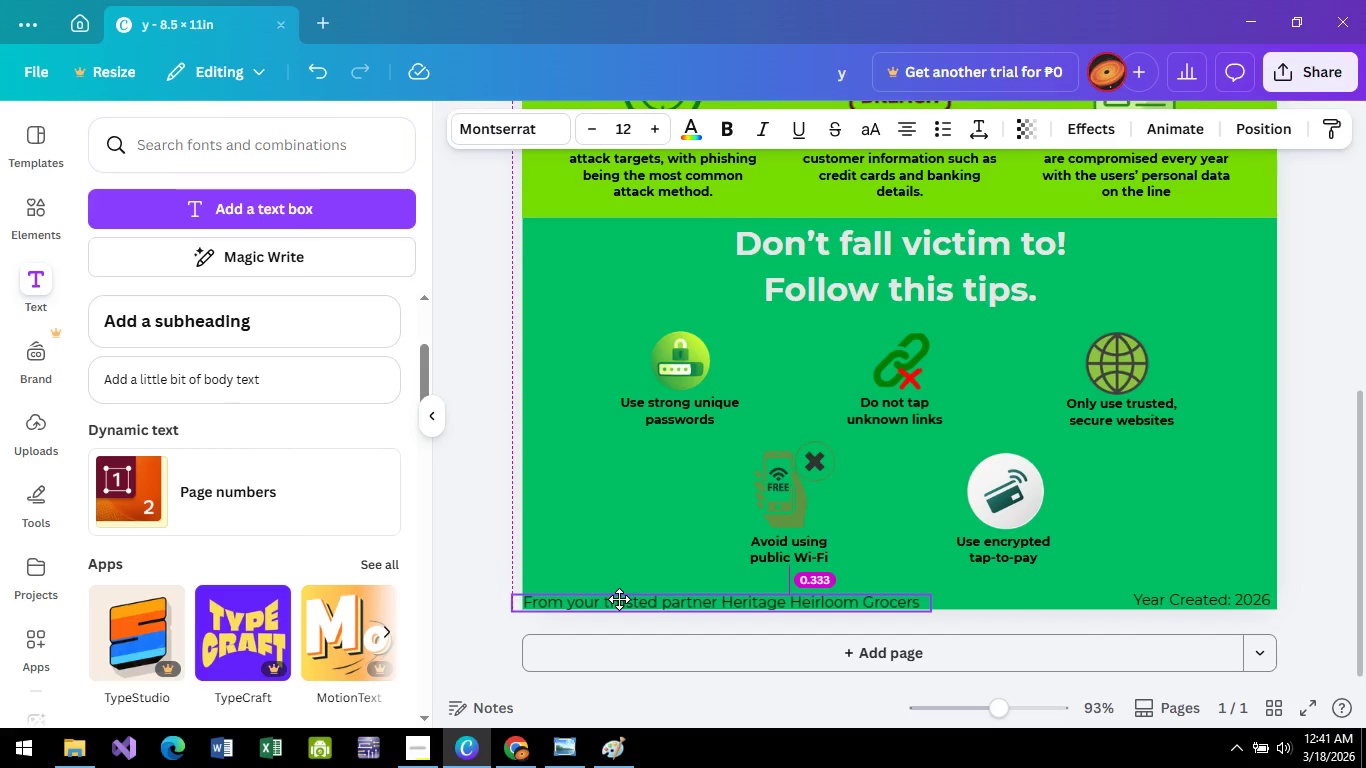 
wait(7.33)
 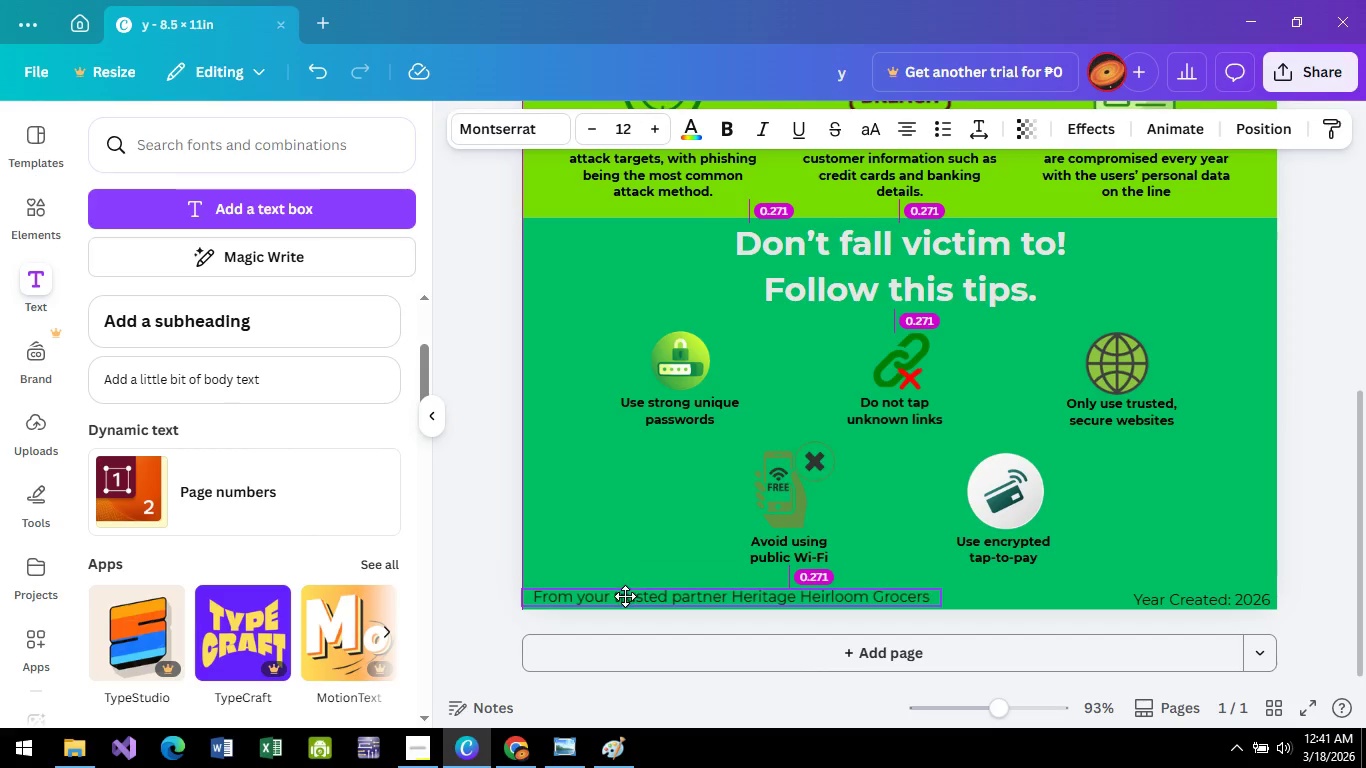 
left_click([478, 560])
 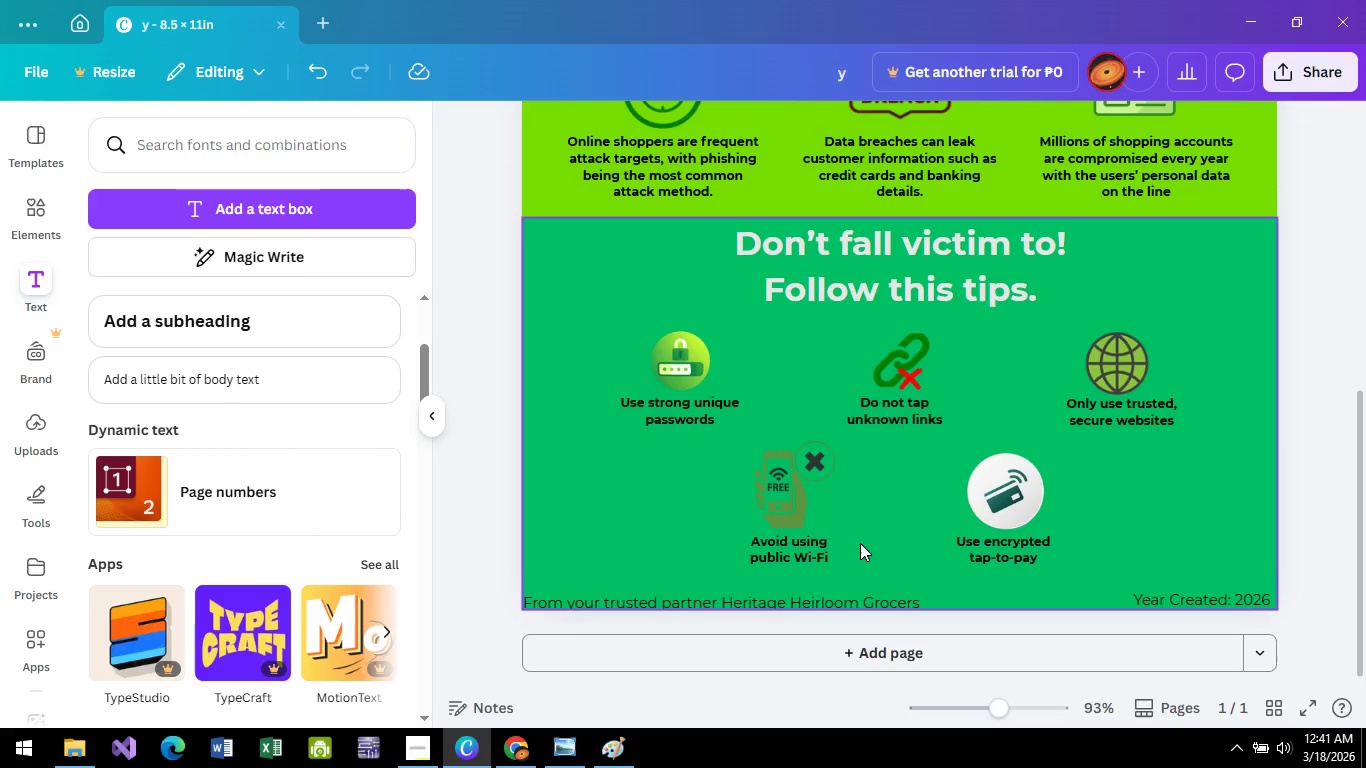 
scroll: coordinate [856, 536], scroll_direction: up, amount: 6.0
 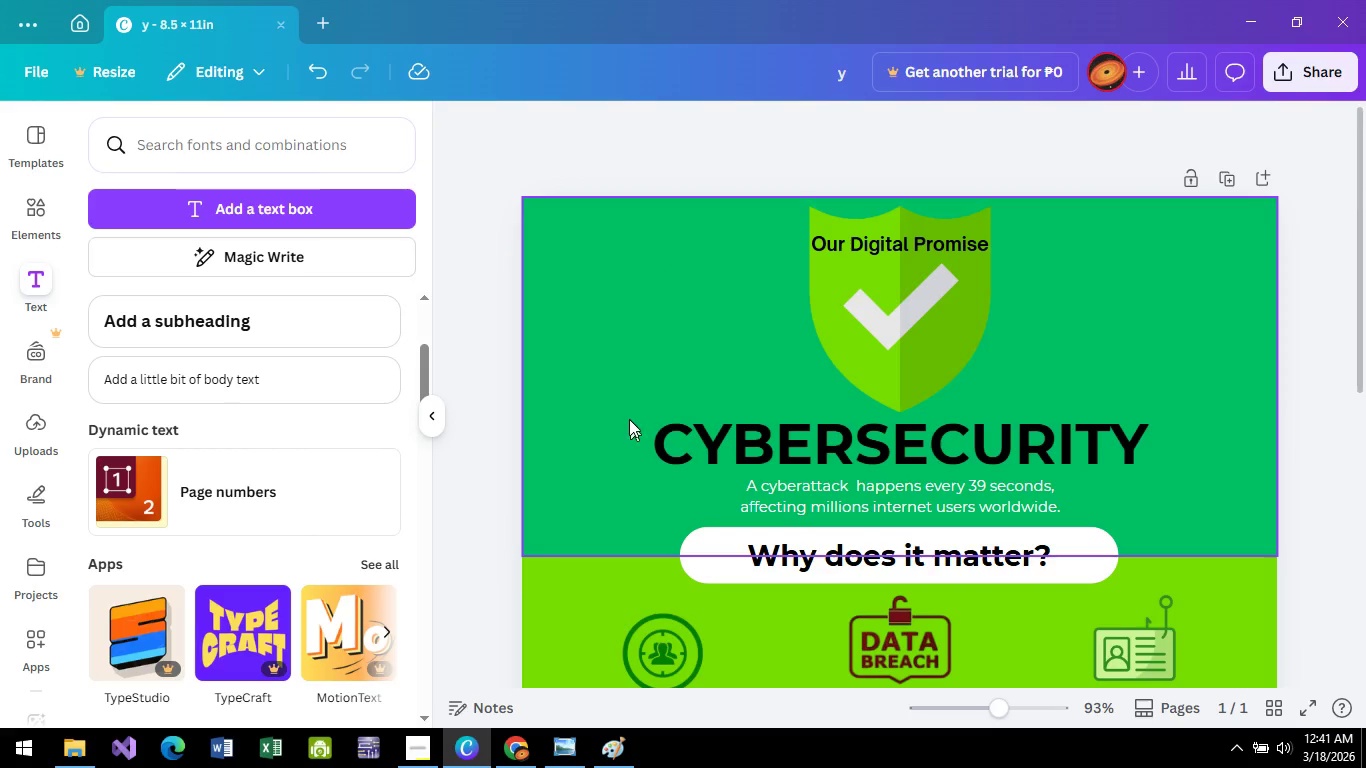 
scroll: coordinate [628, 355], scroll_direction: down, amount: 4.0
 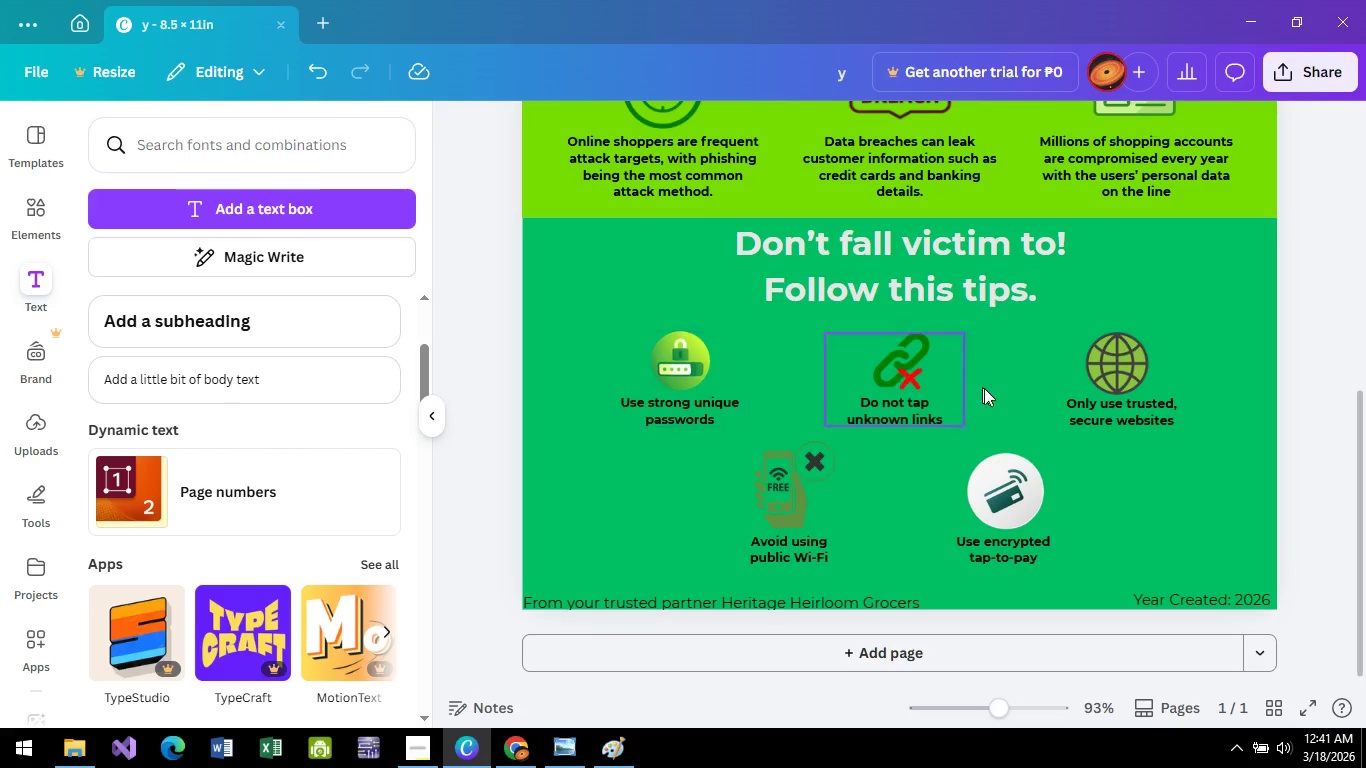 
scroll: coordinate [867, 508], scroll_direction: up, amount: 11.0
 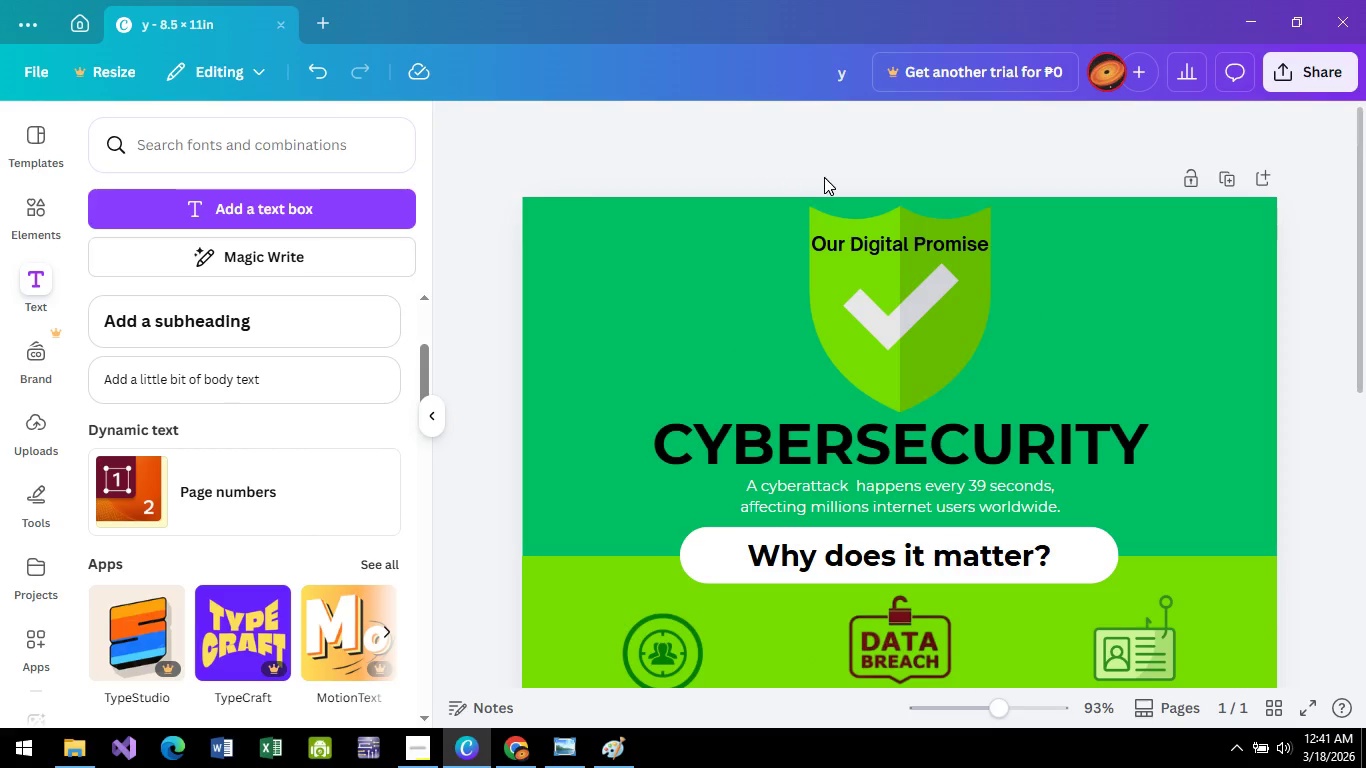 
wait(6.26)
 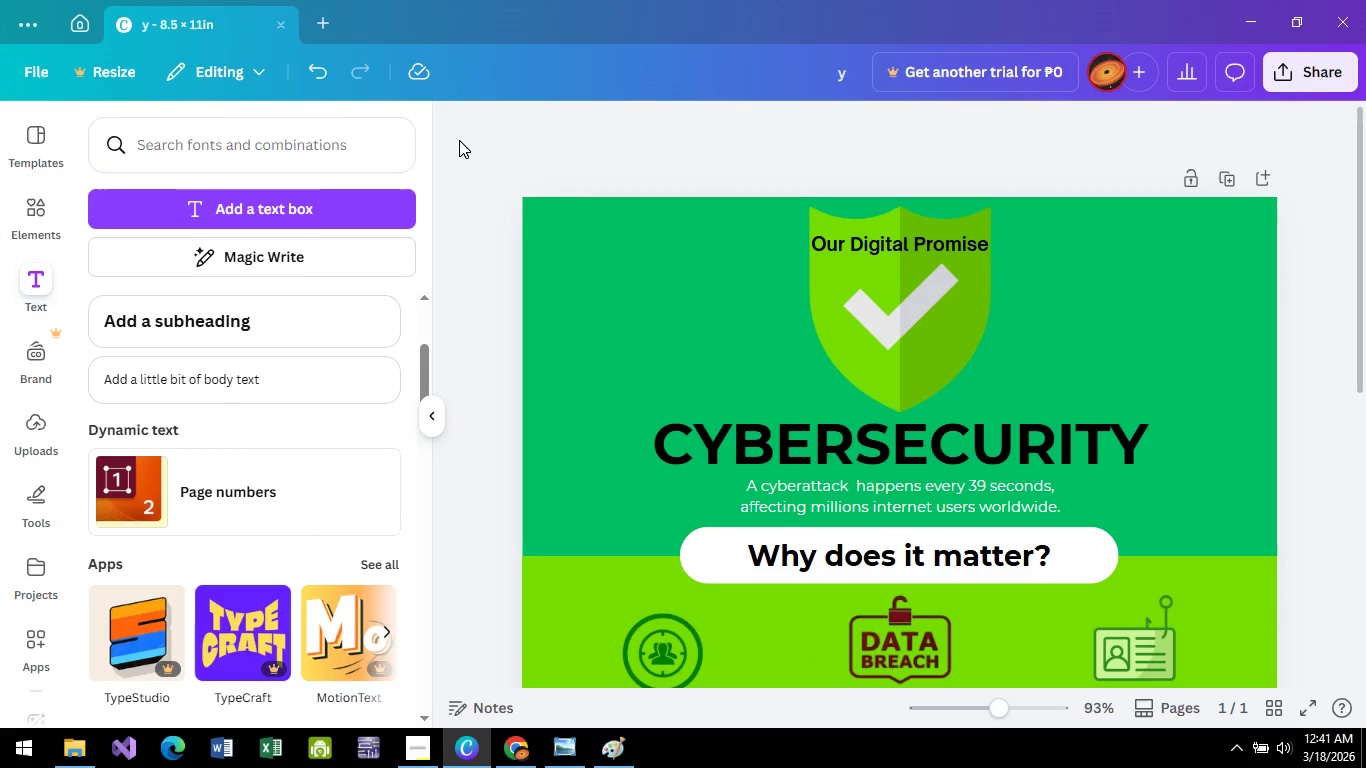 
scroll: coordinate [940, 282], scroll_direction: down, amount: 5.0
 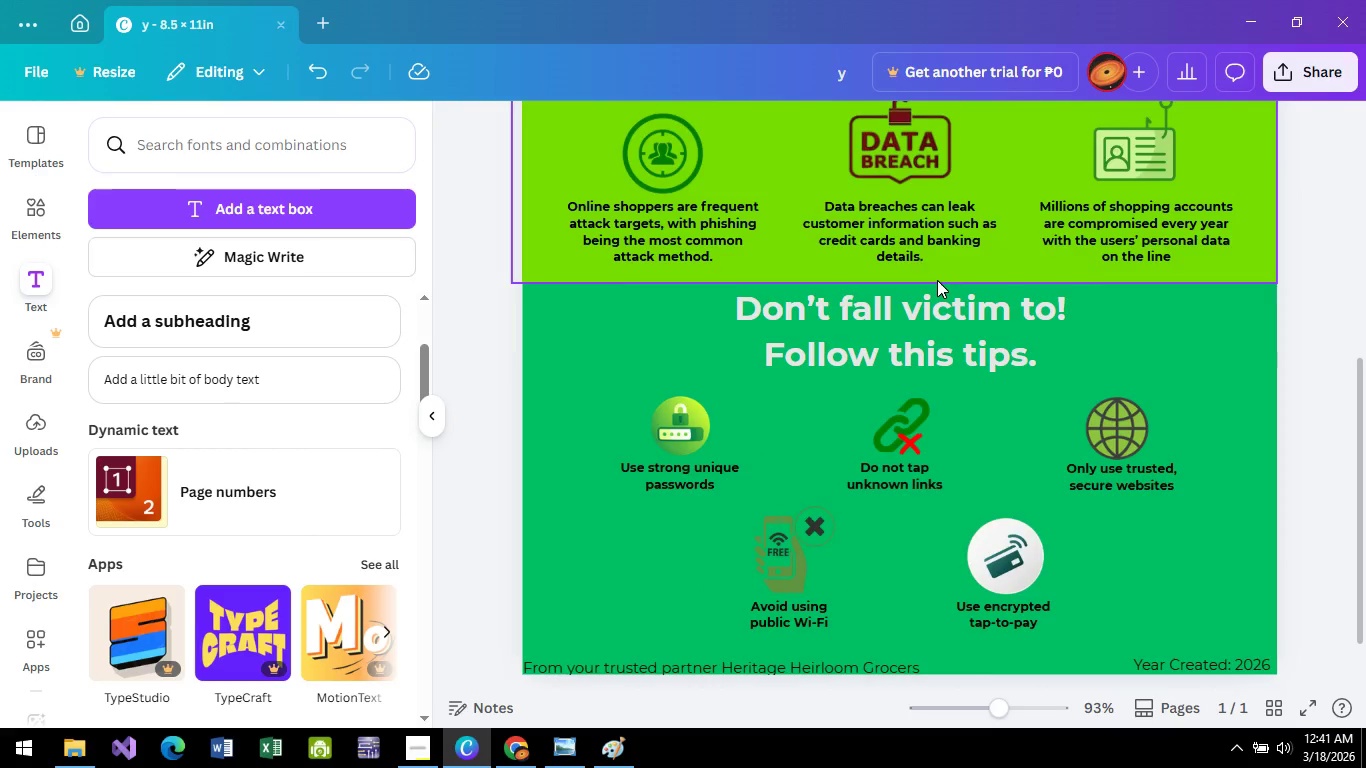 
scroll: coordinate [937, 280], scroll_direction: up, amount: 1.0
 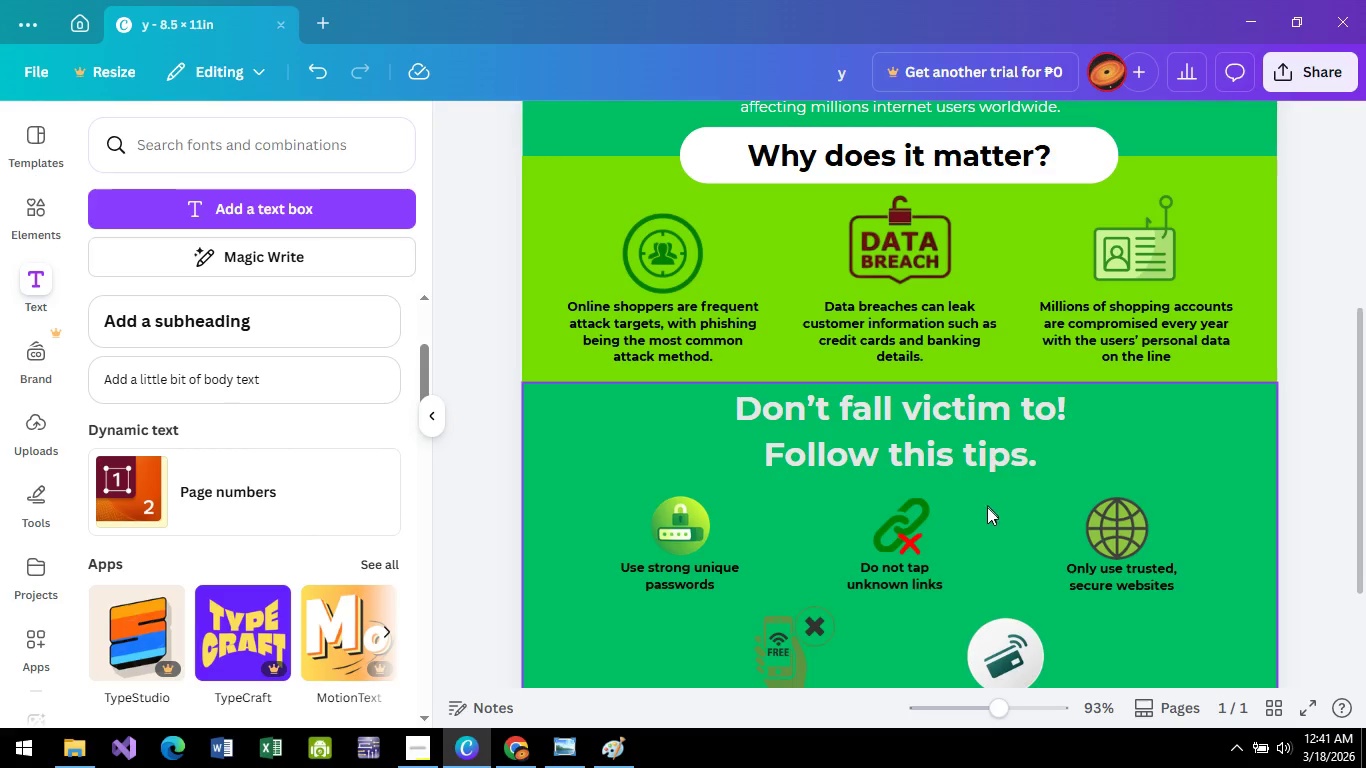 
wait(5.71)
 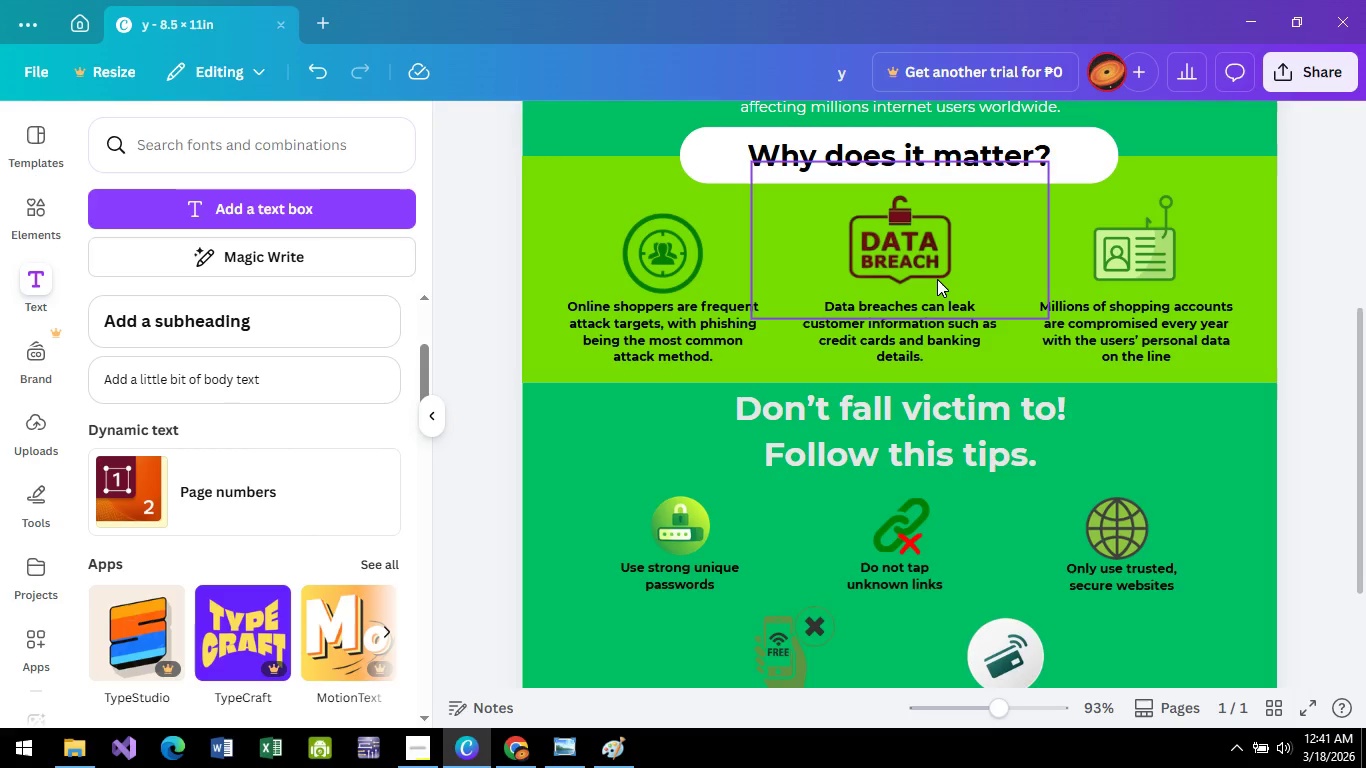 
scroll: coordinate [1027, 453], scroll_direction: down, amount: 3.0
 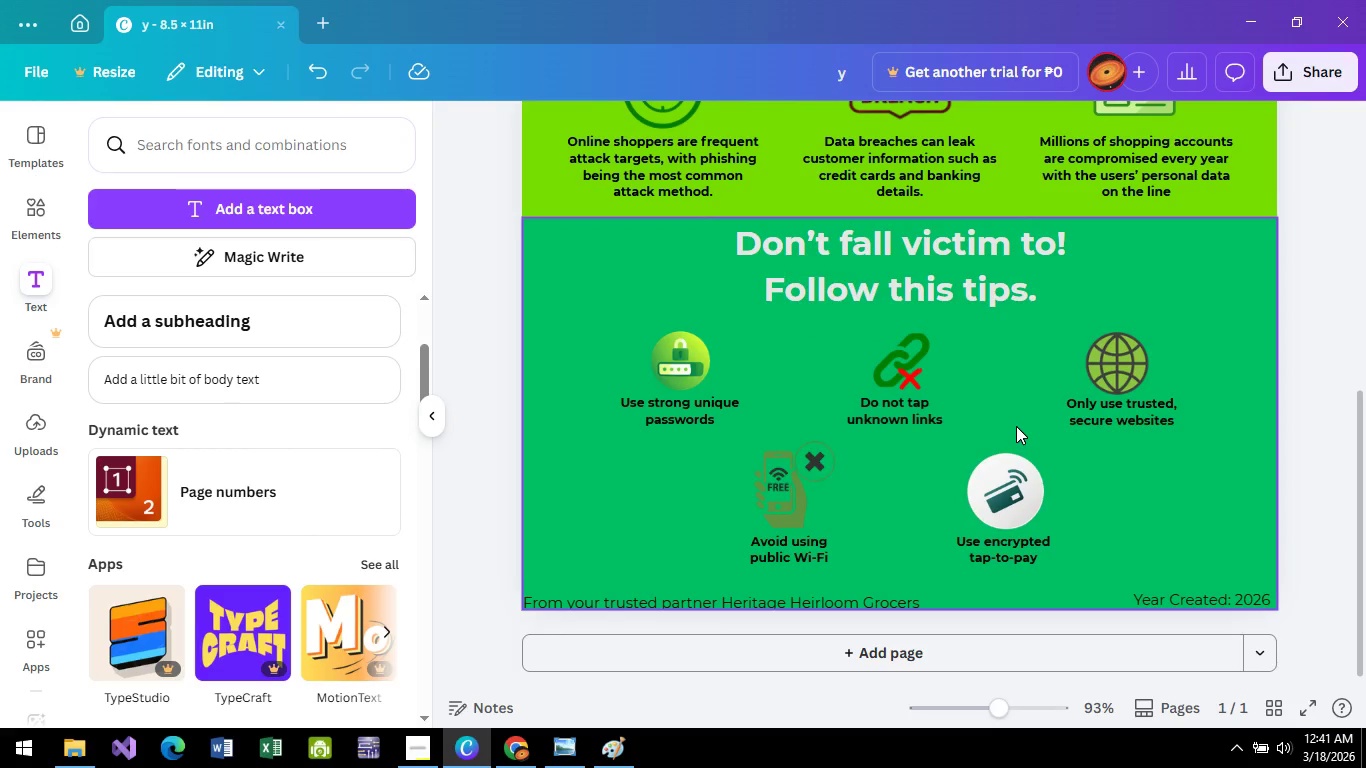 
wait(7.38)
 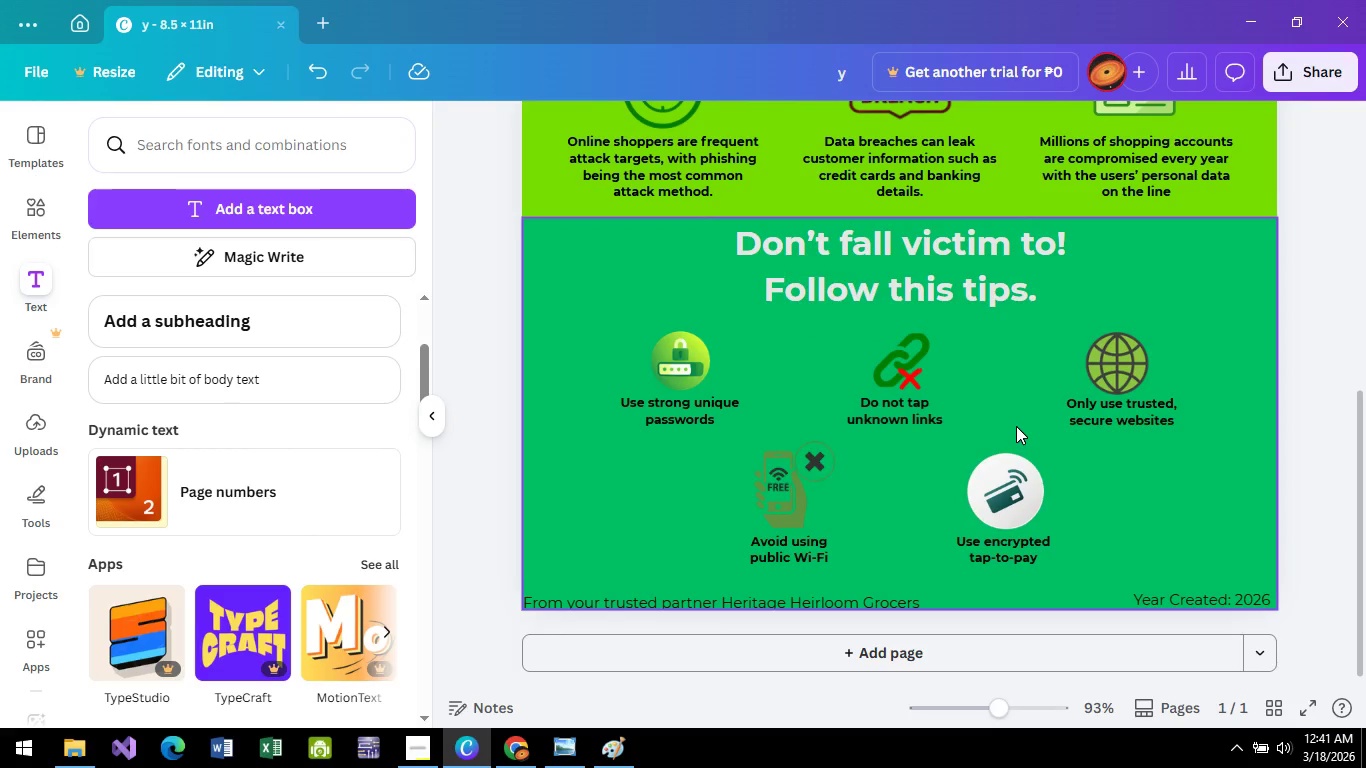 
scroll: coordinate [1016, 426], scroll_direction: up, amount: 4.0
 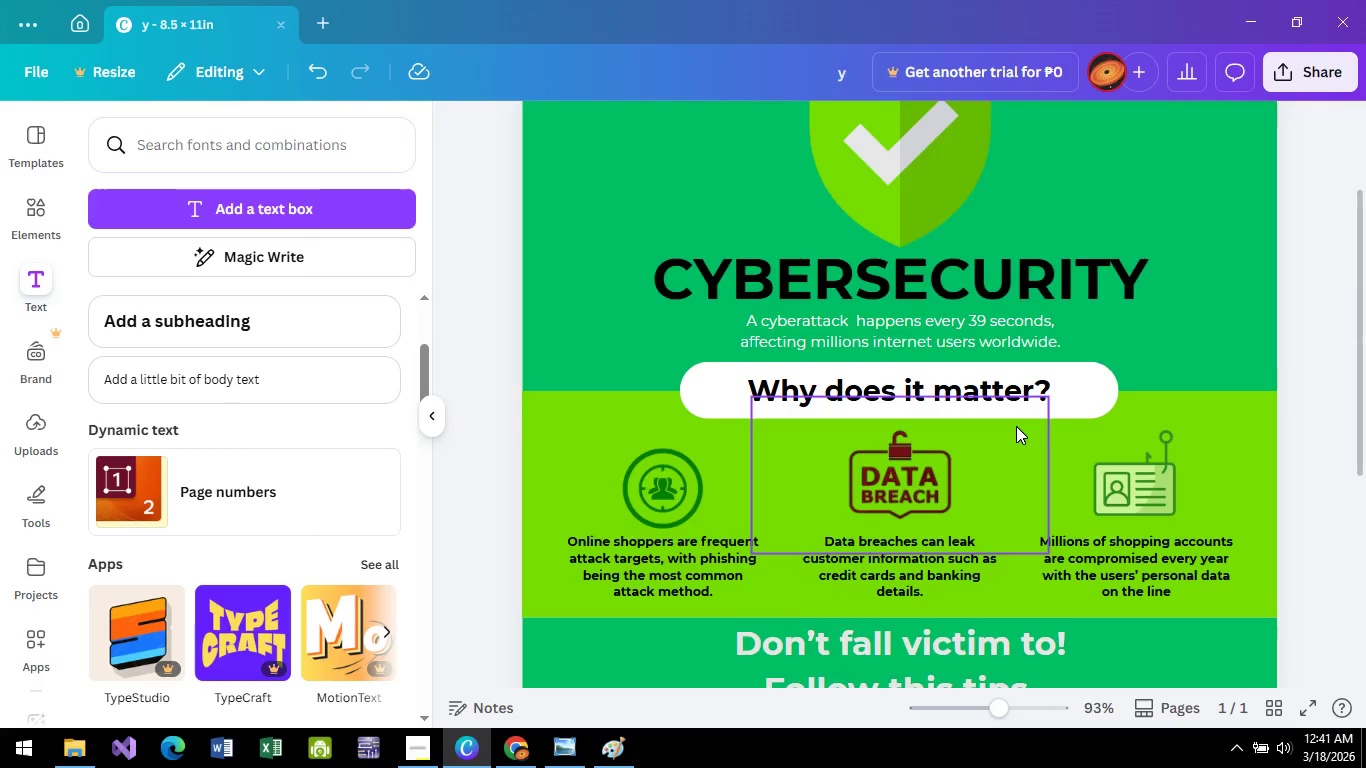 
scroll: coordinate [1016, 426], scroll_direction: down, amount: 4.0
 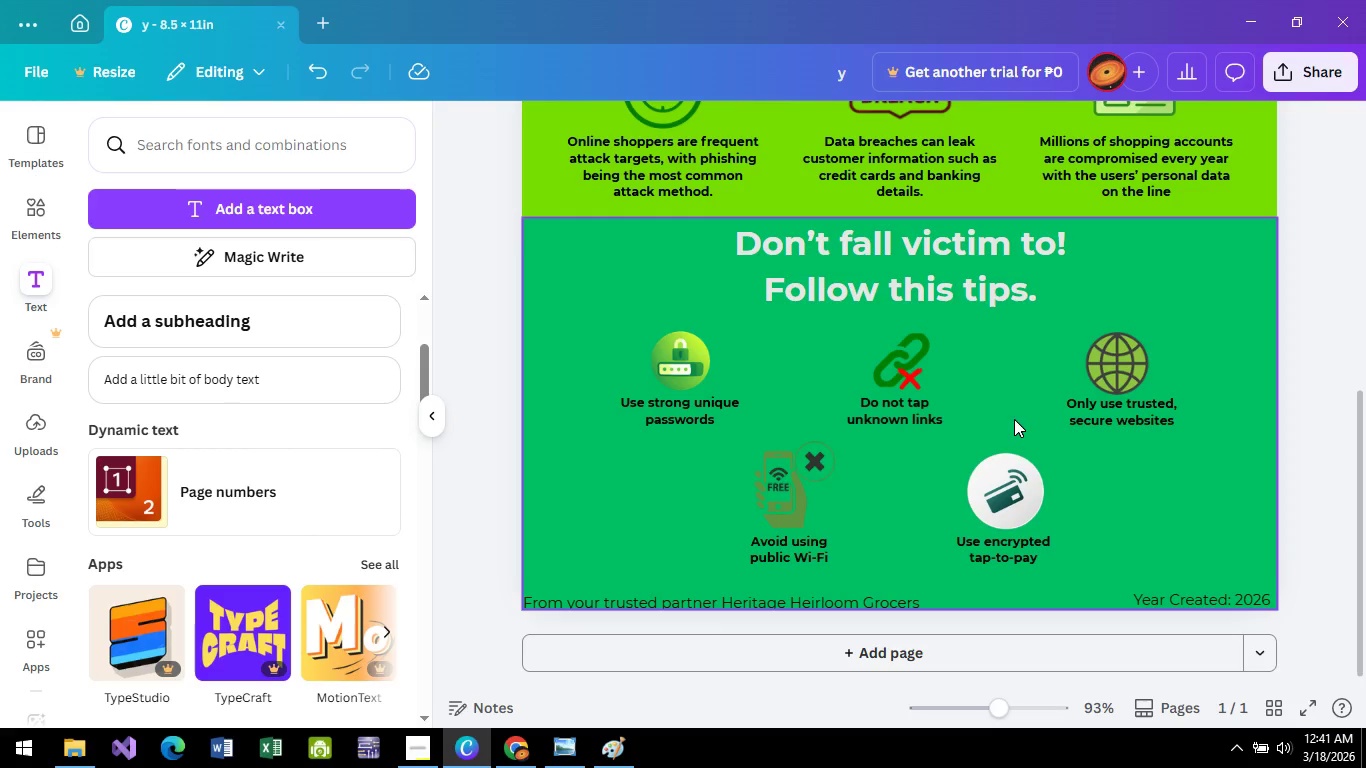 
wait(7.0)
 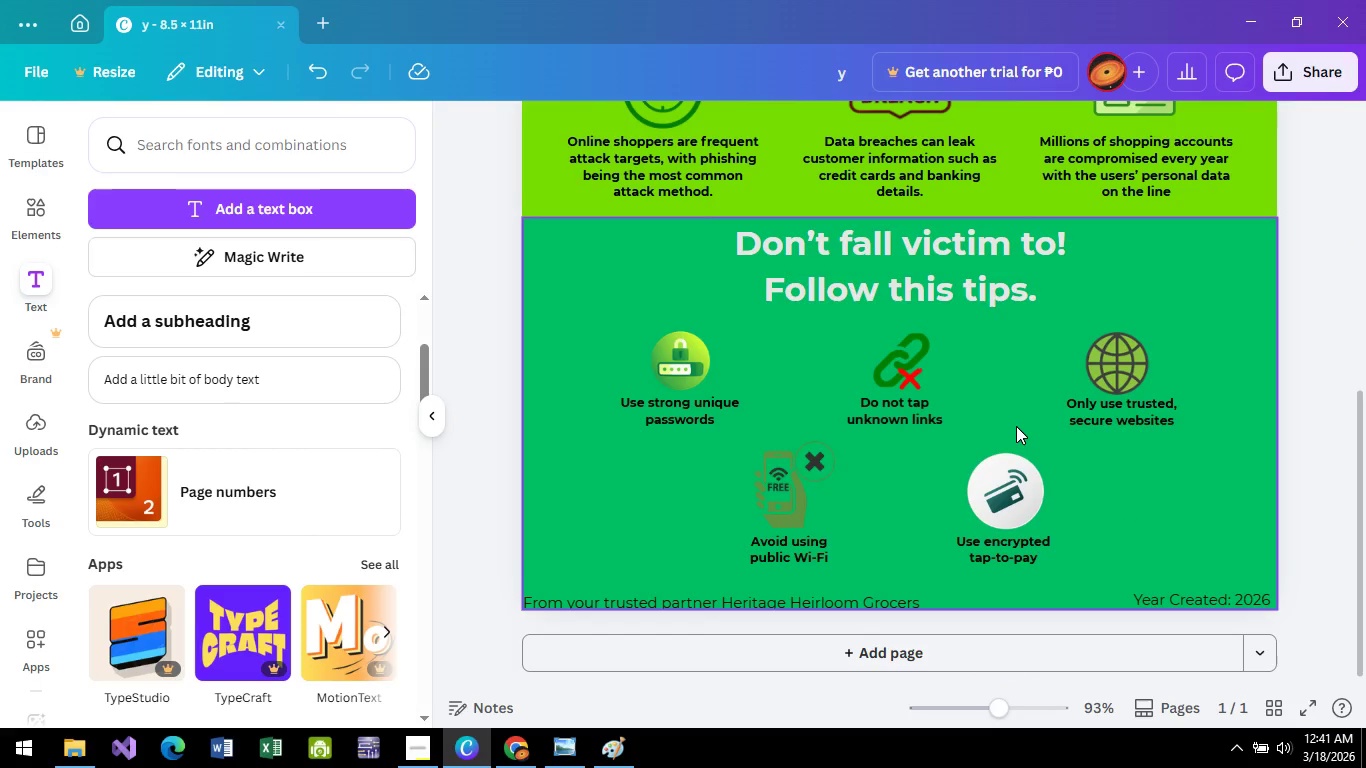 
scroll: coordinate [1014, 419], scroll_direction: up, amount: 5.0
 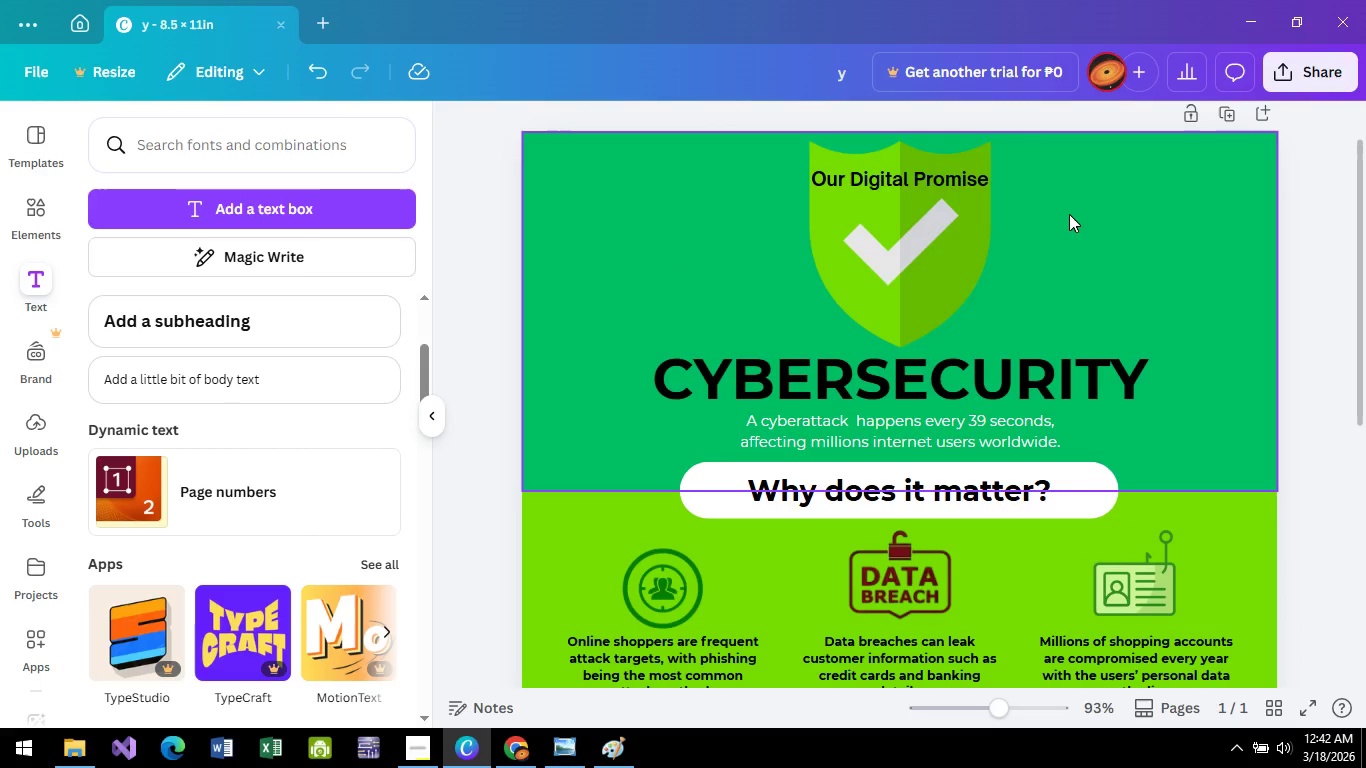 
wait(12.96)
 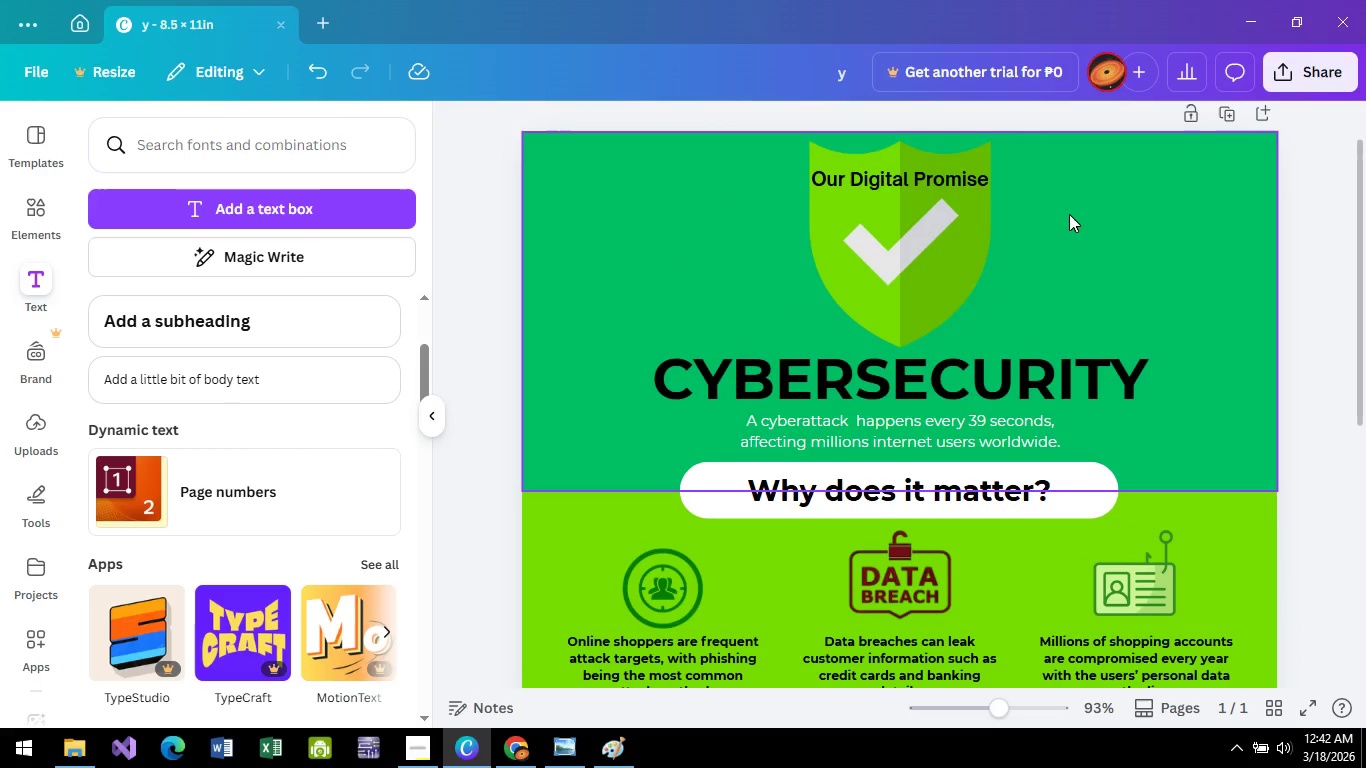 
scroll: coordinate [910, 588], scroll_direction: up, amount: 5.0
 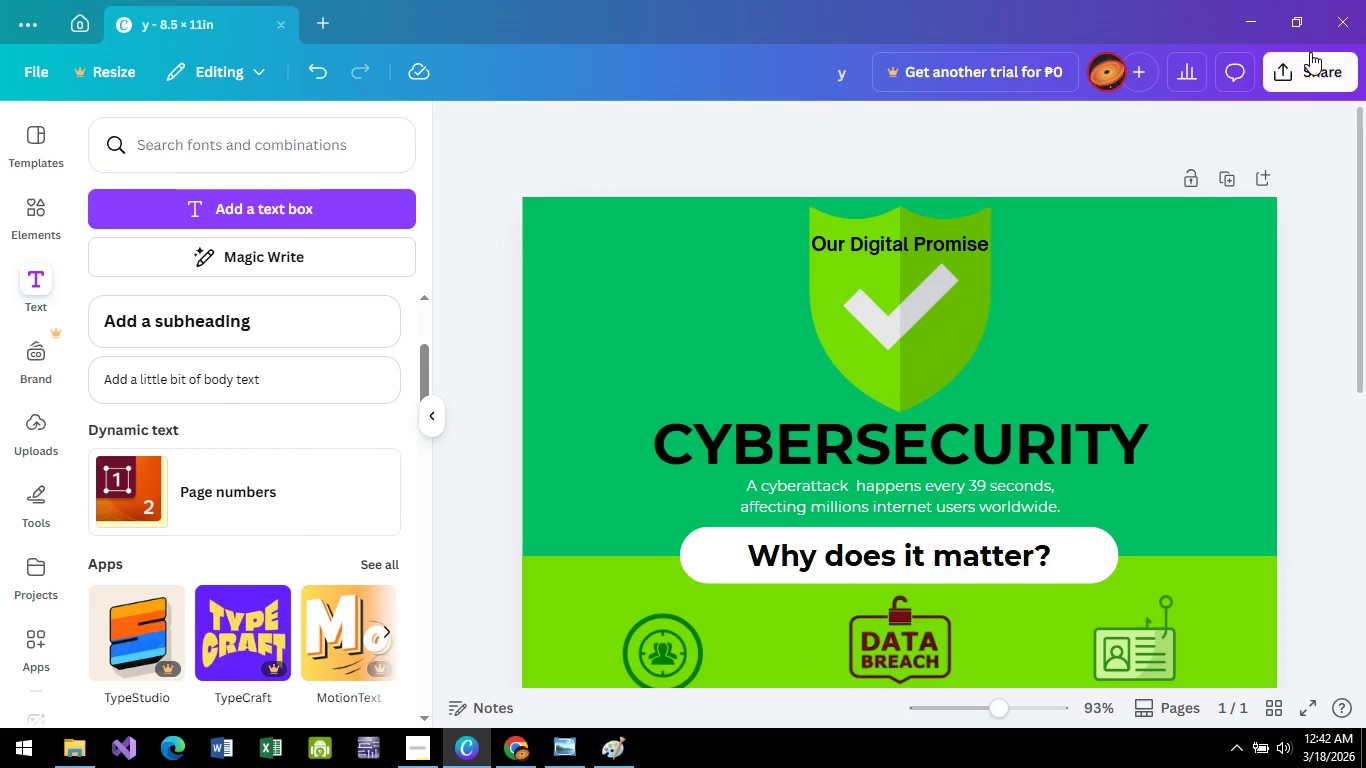 
left_click([1297, 70])
 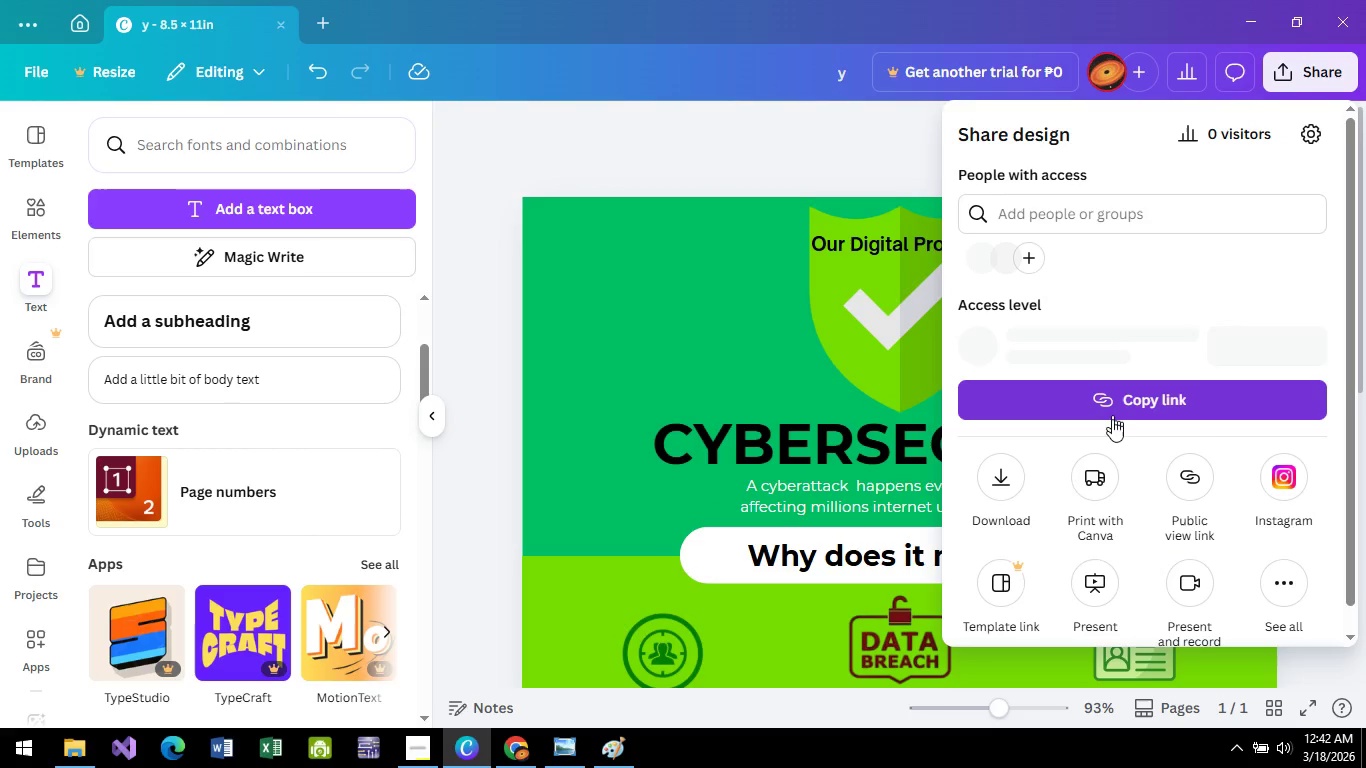 
mouse_move([1020, 437])
 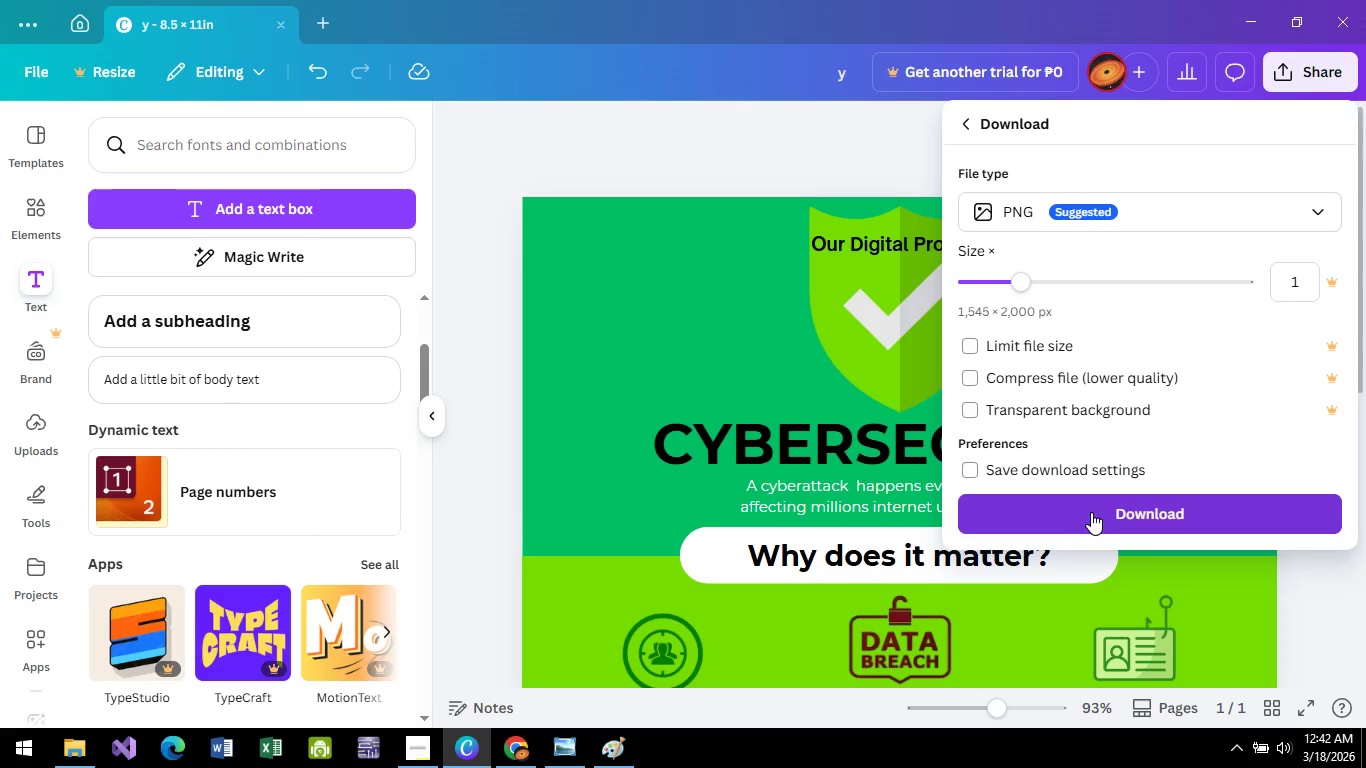 
left_click([1091, 512])
 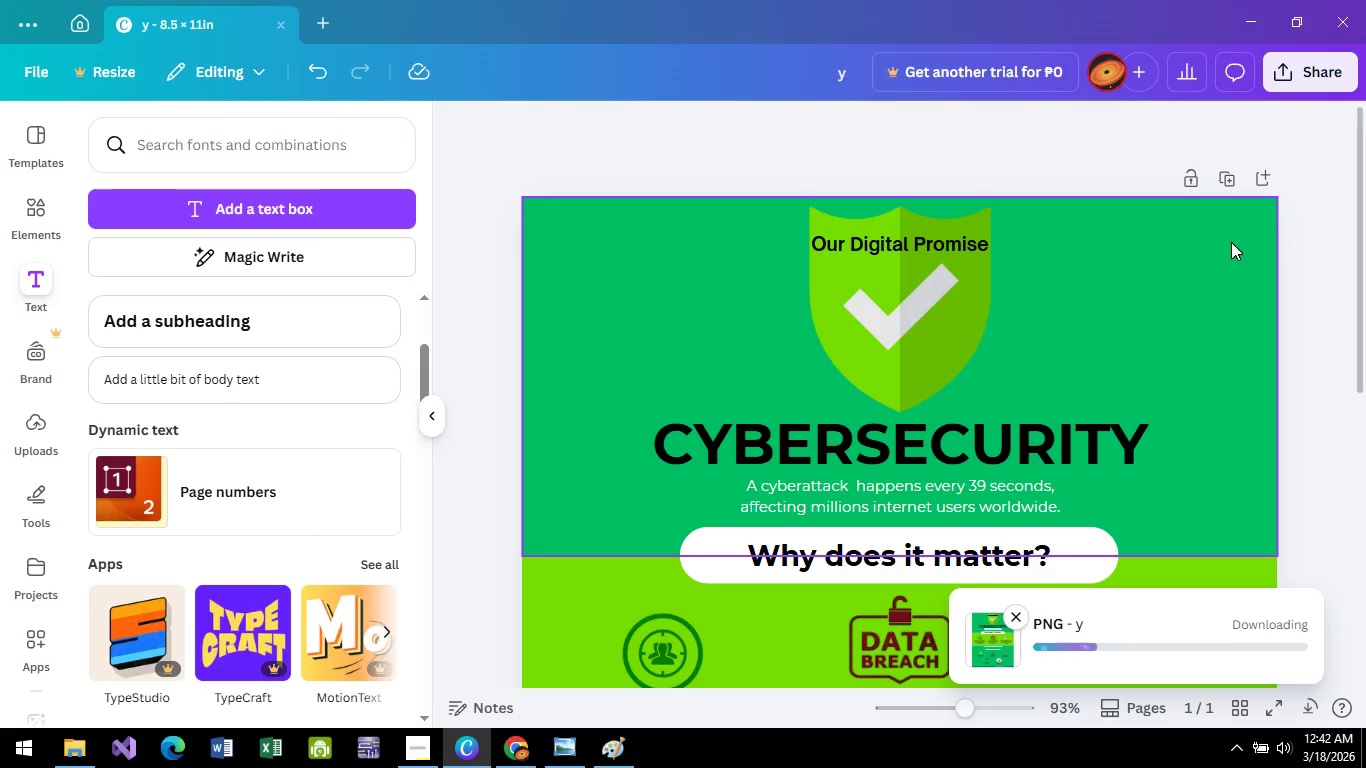 
left_click([1327, 64])
 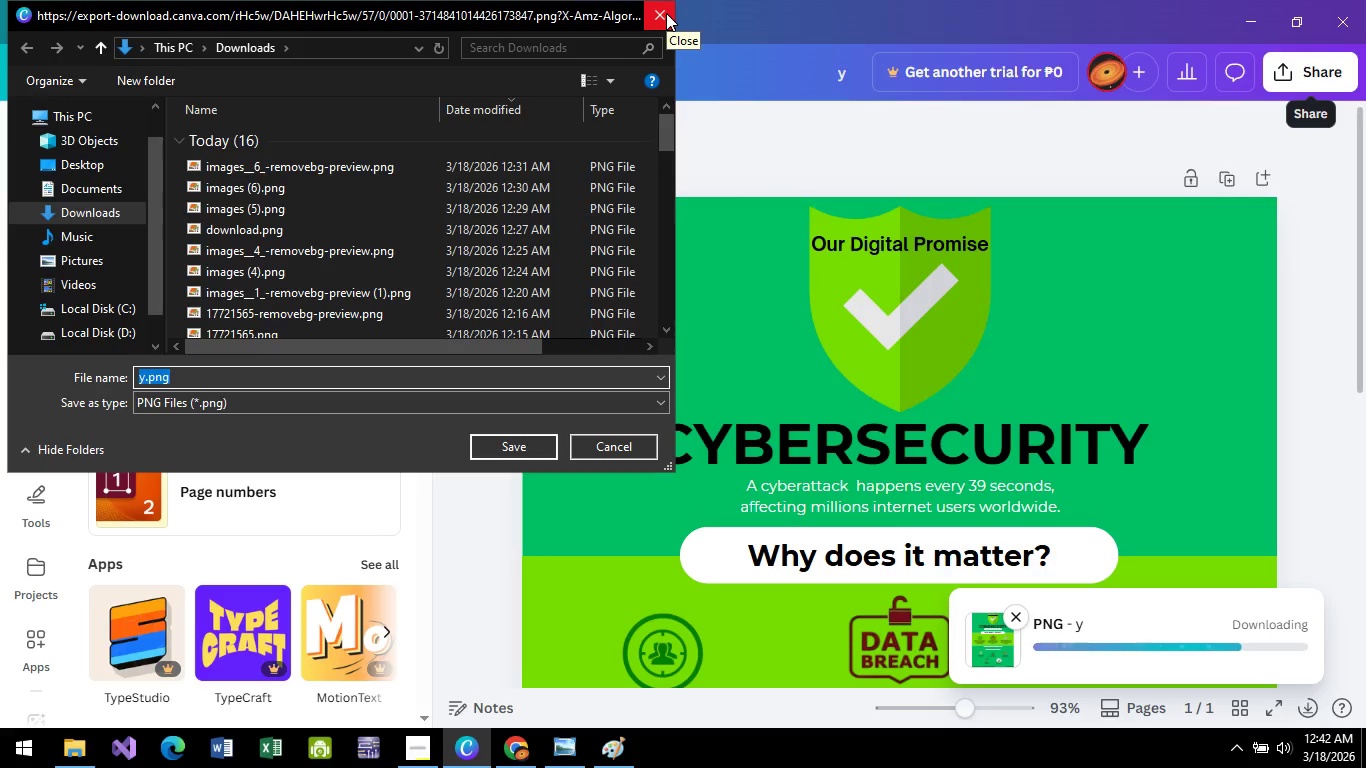 
wait(6.66)
 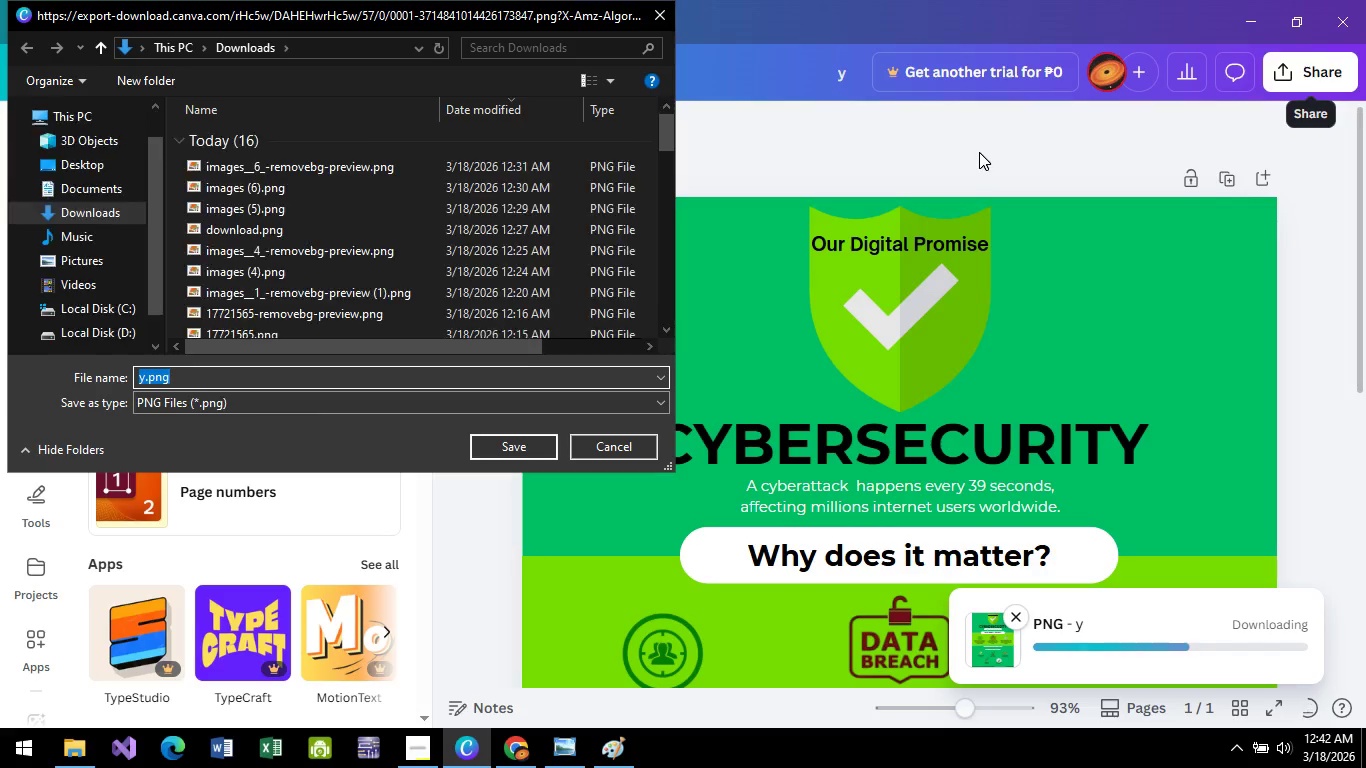 
left_click([666, 13])
 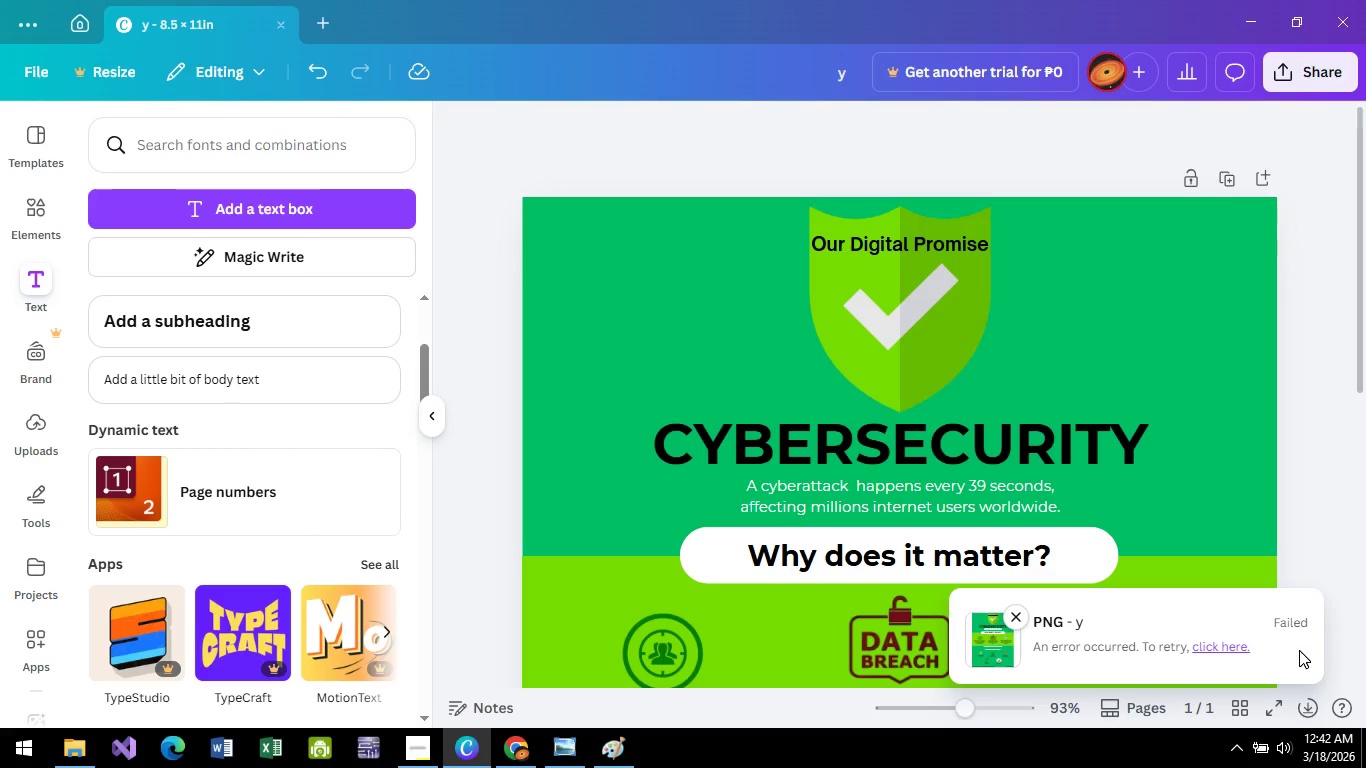 
wait(5.5)
 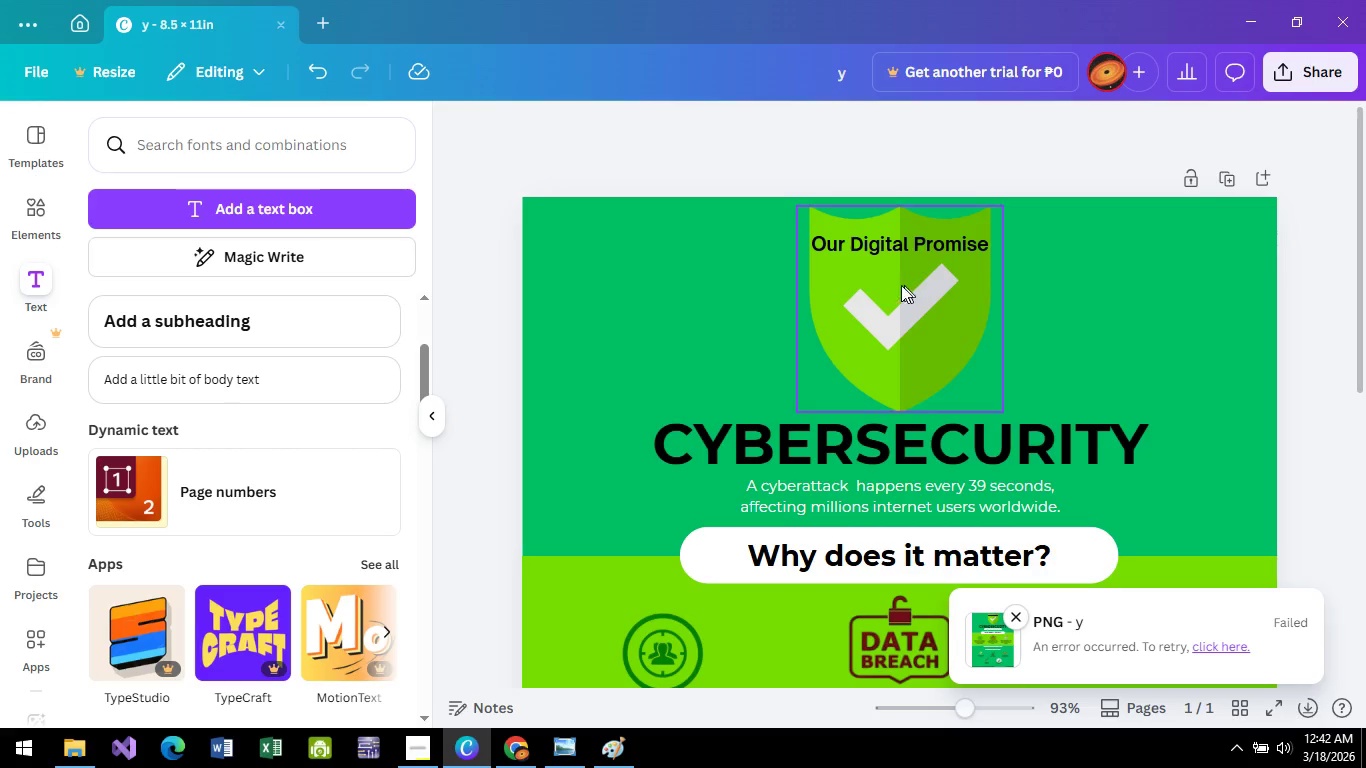 
left_click([1285, 83])
 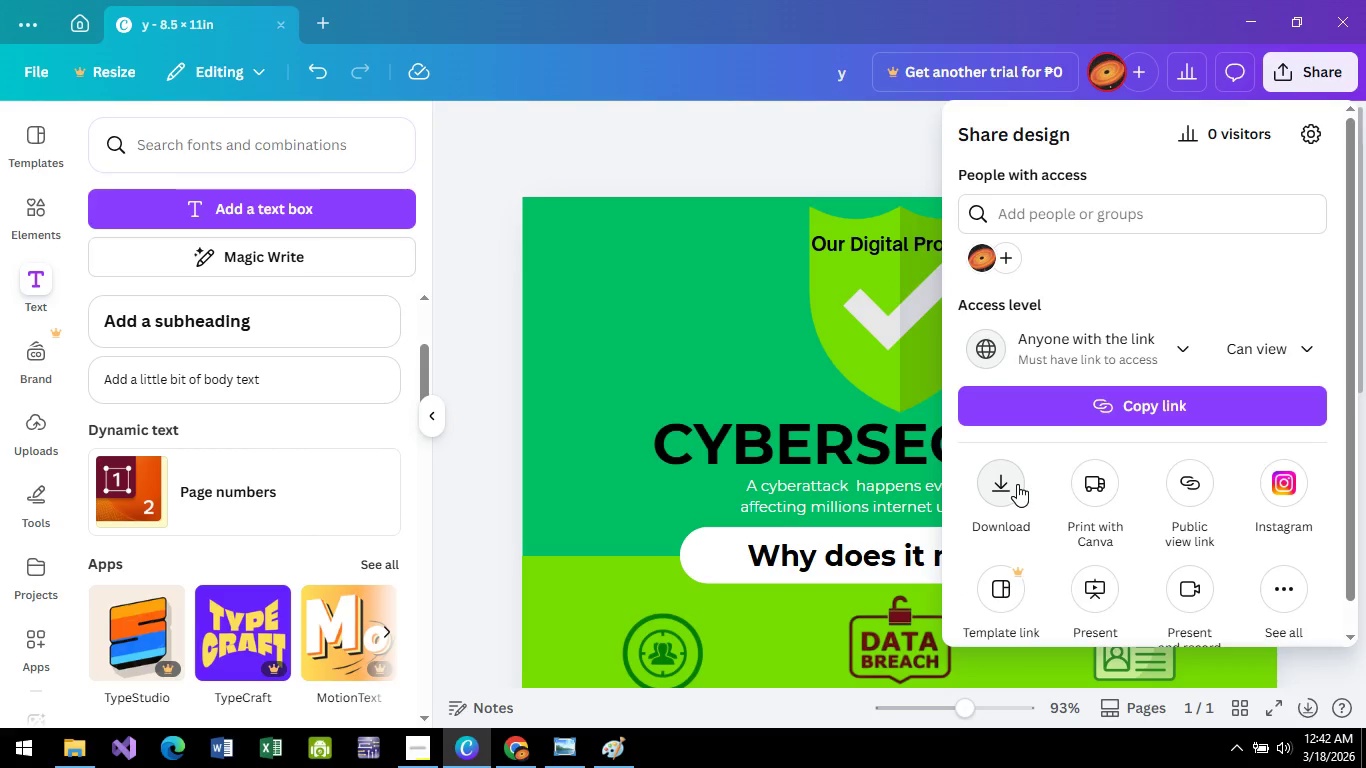 
left_click([1017, 484])
 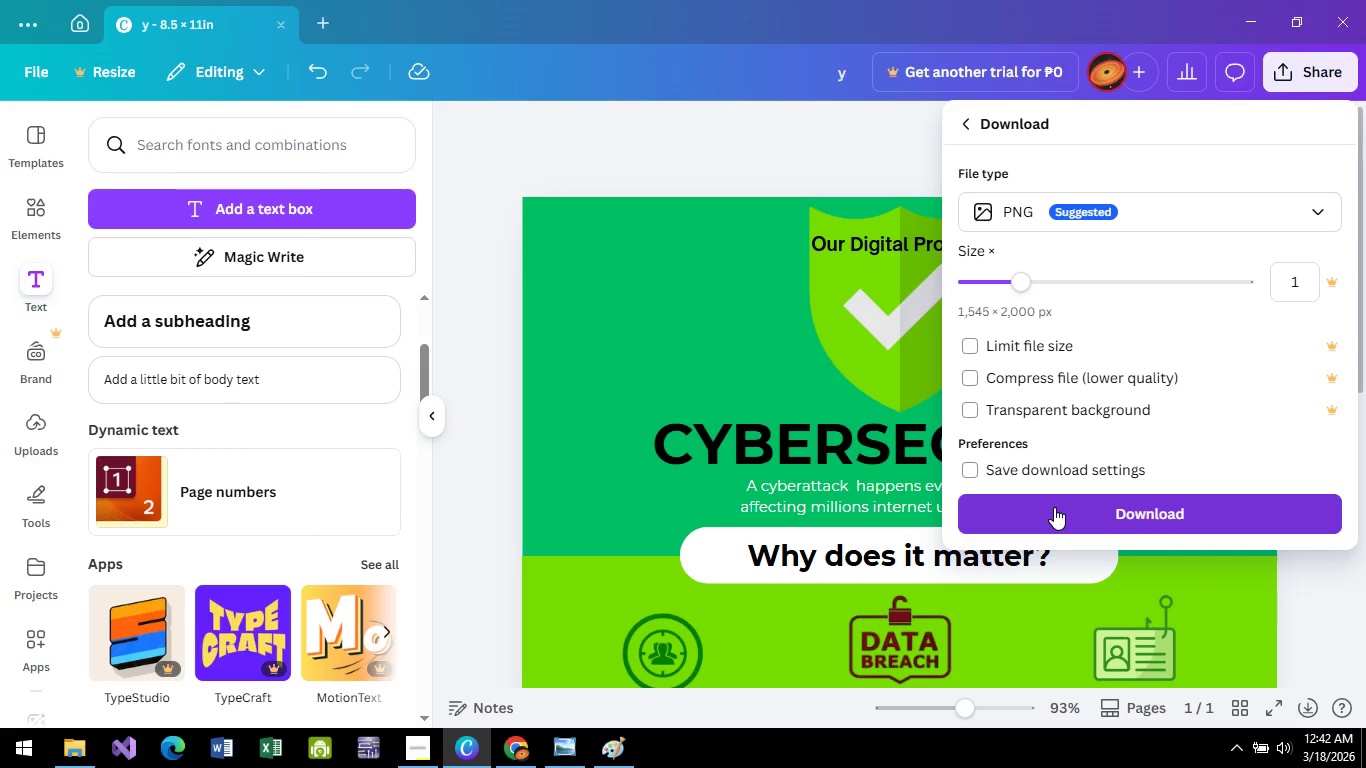 
left_click([1054, 507])
 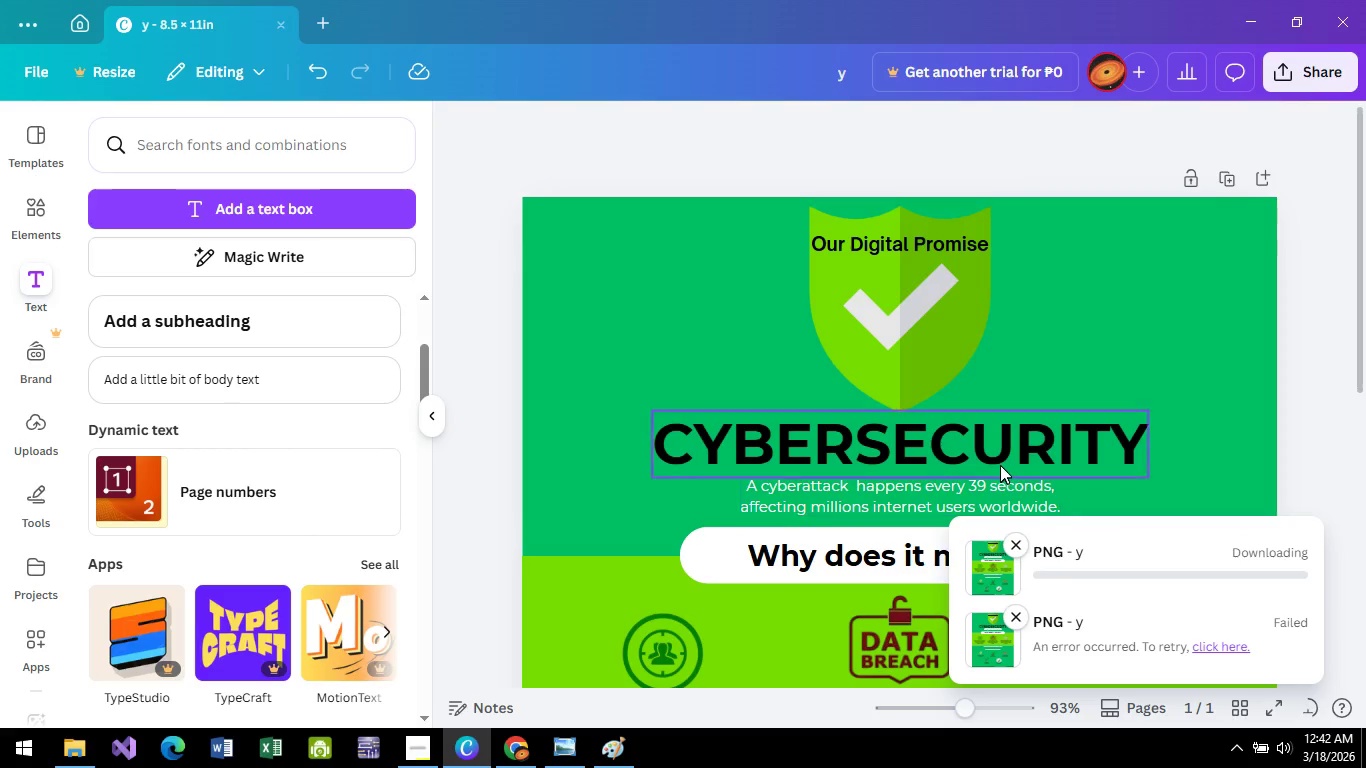 
key(Alt+AltLeft)
 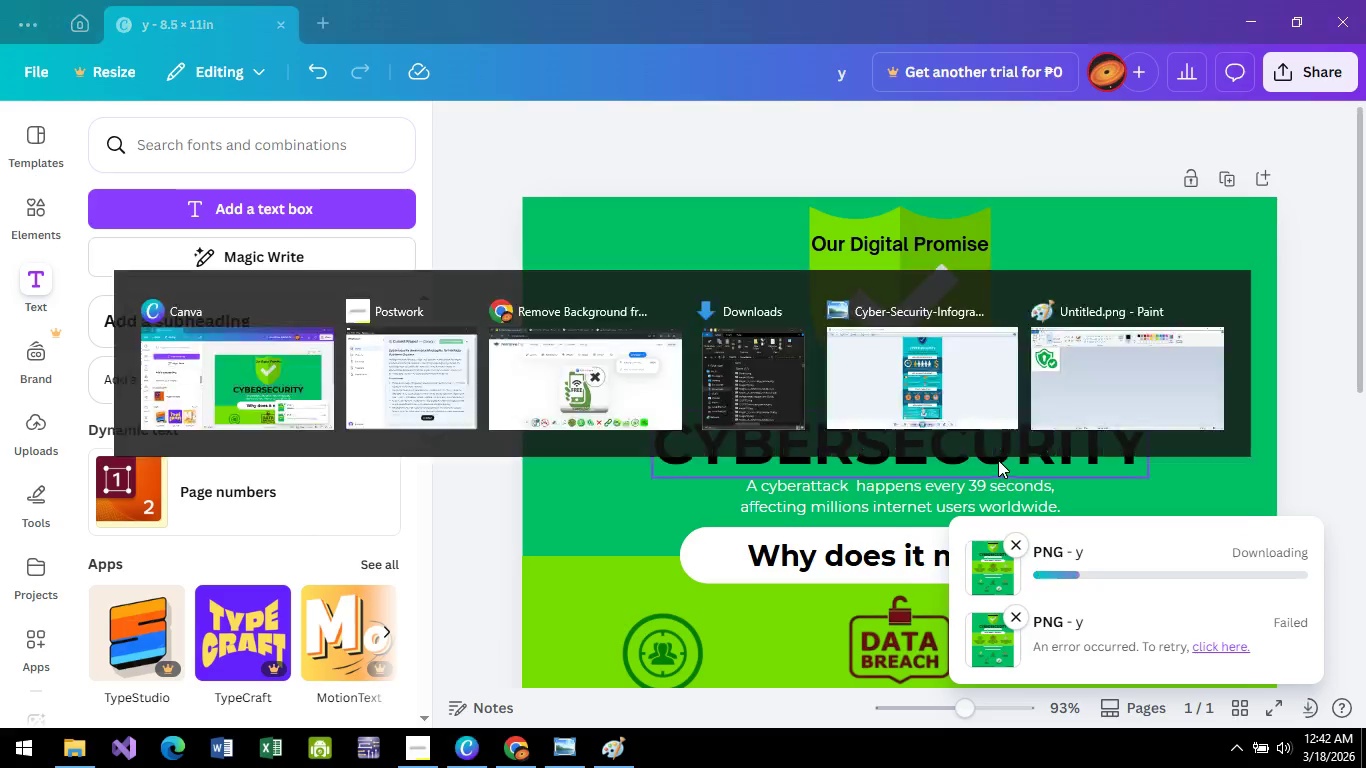 
key(Alt+Tab)